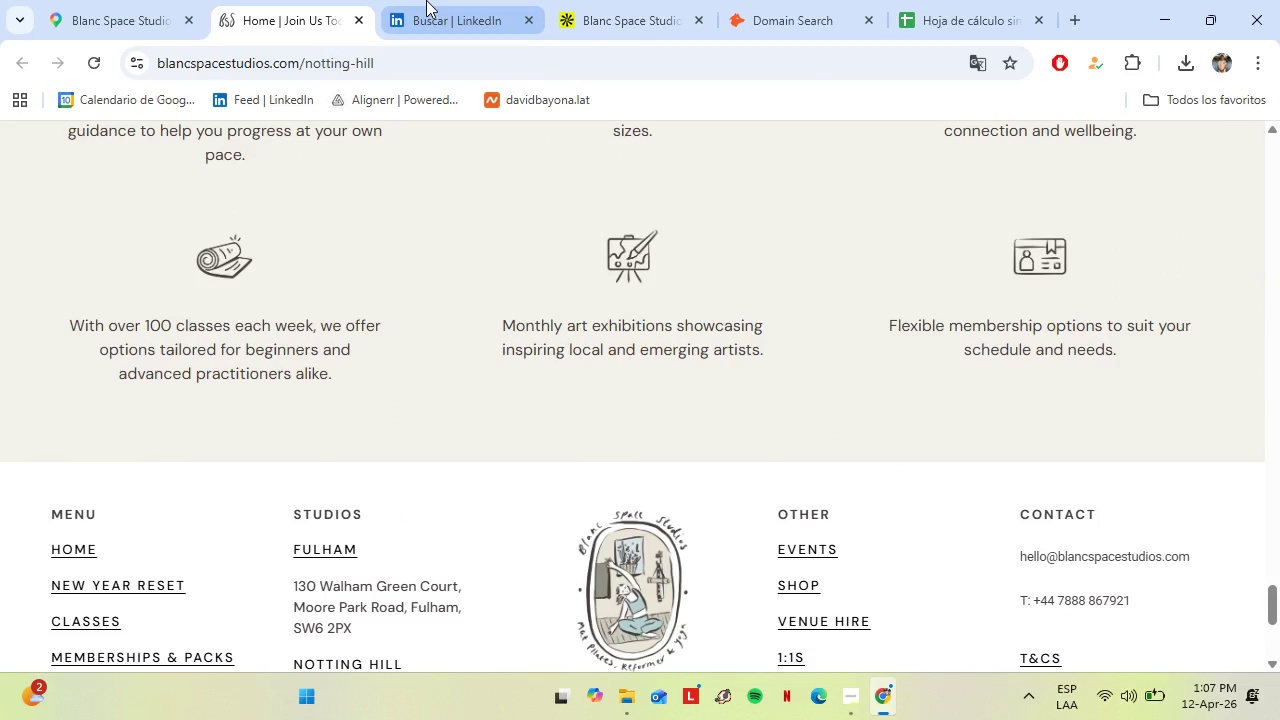 
double_click([320, 0])
 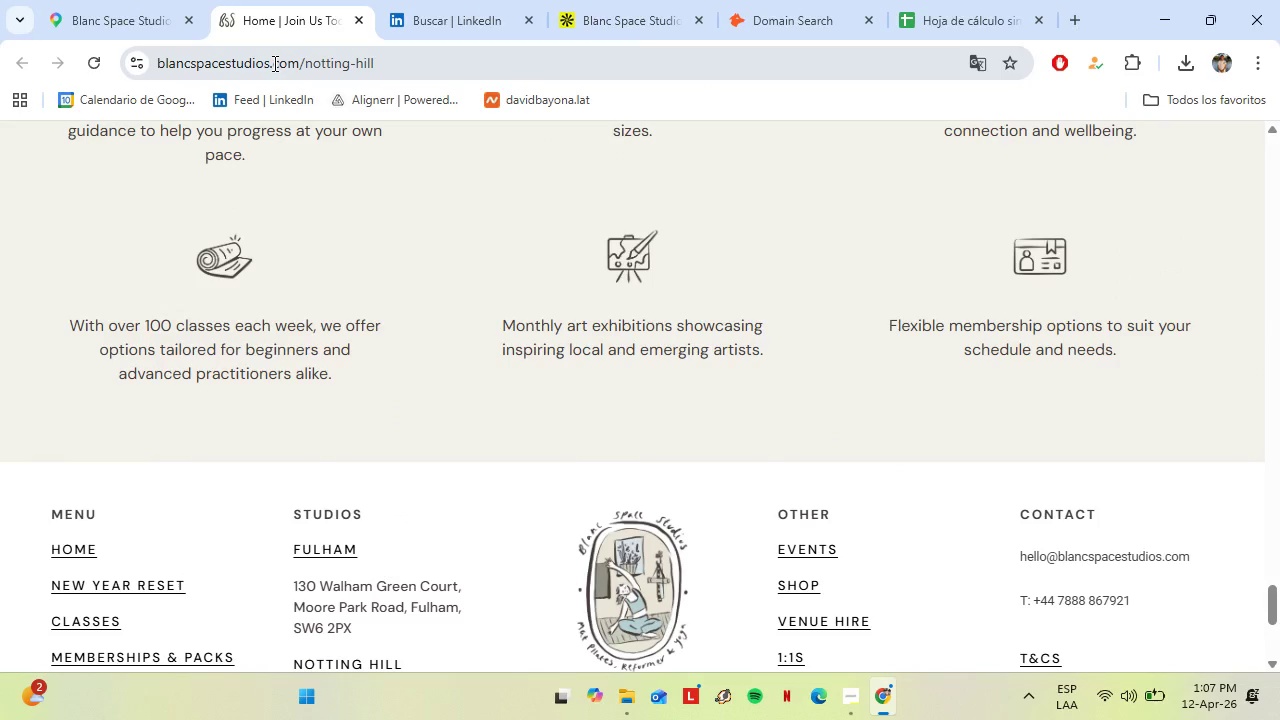 
left_click_drag(start_coordinate=[269, 63], to_coordinate=[141, 80])
 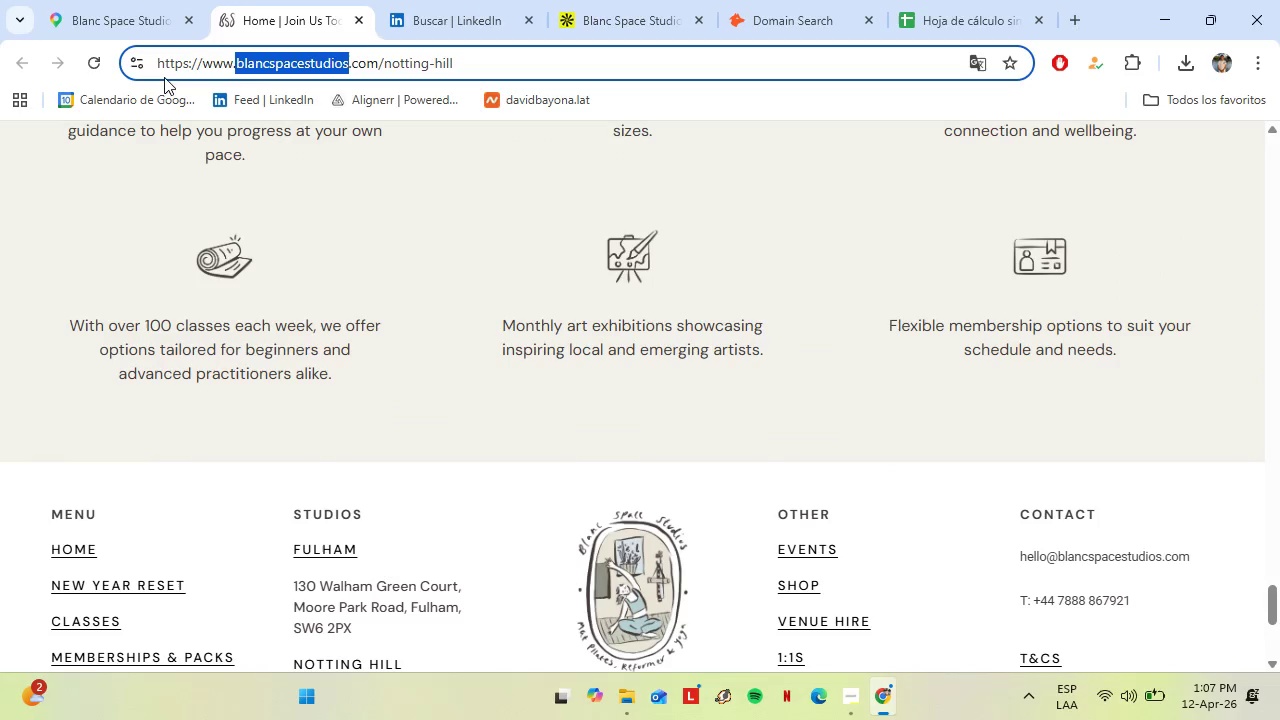 
key(Control+C)
 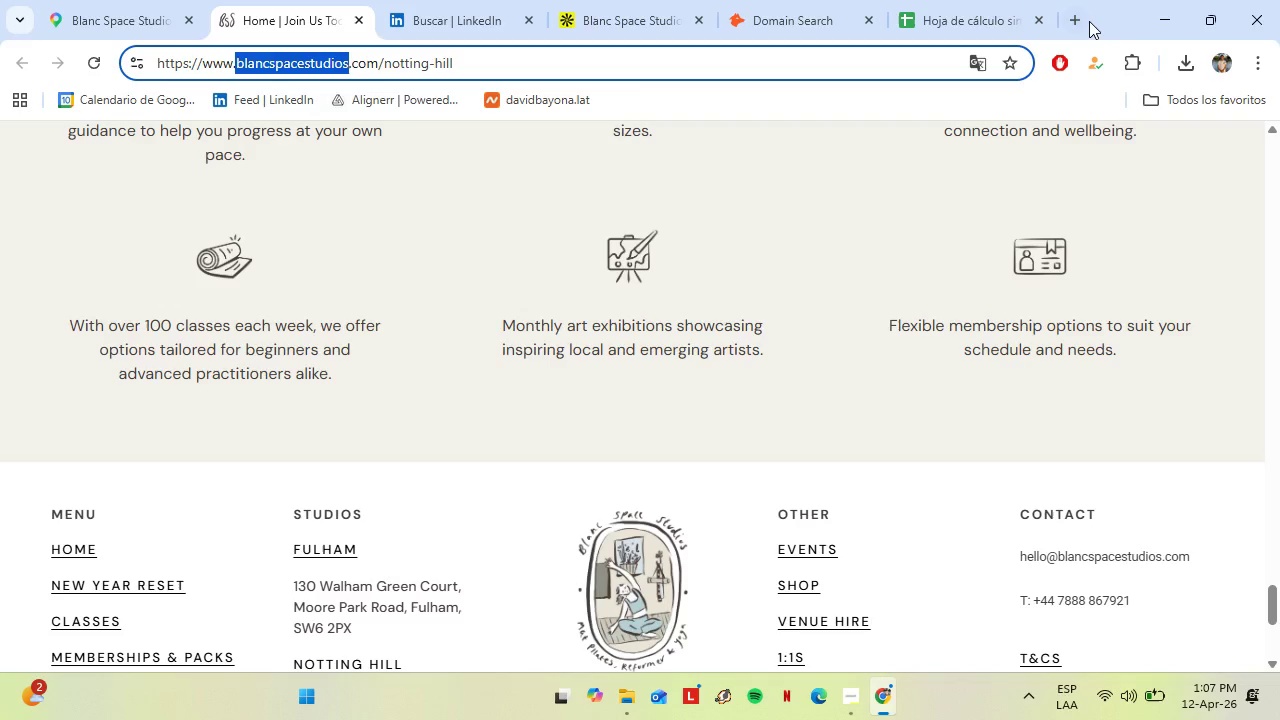 
left_click([1085, 22])
 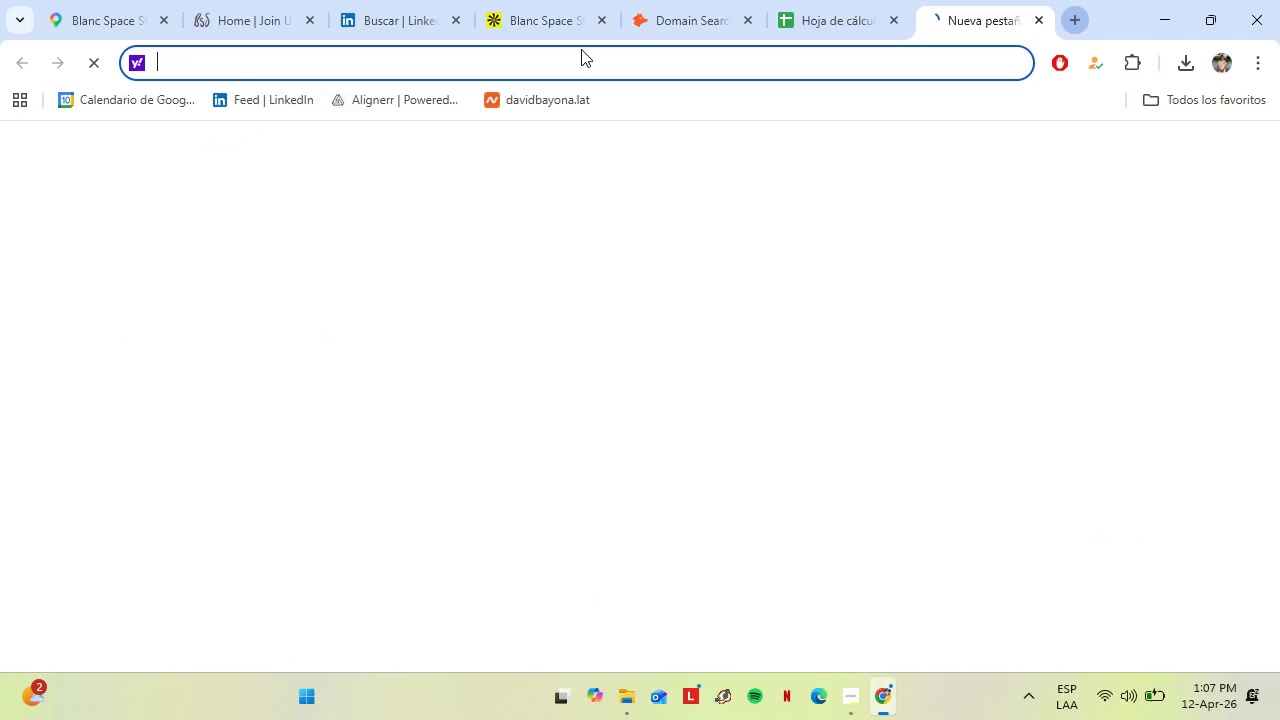 
key(Control+V)
 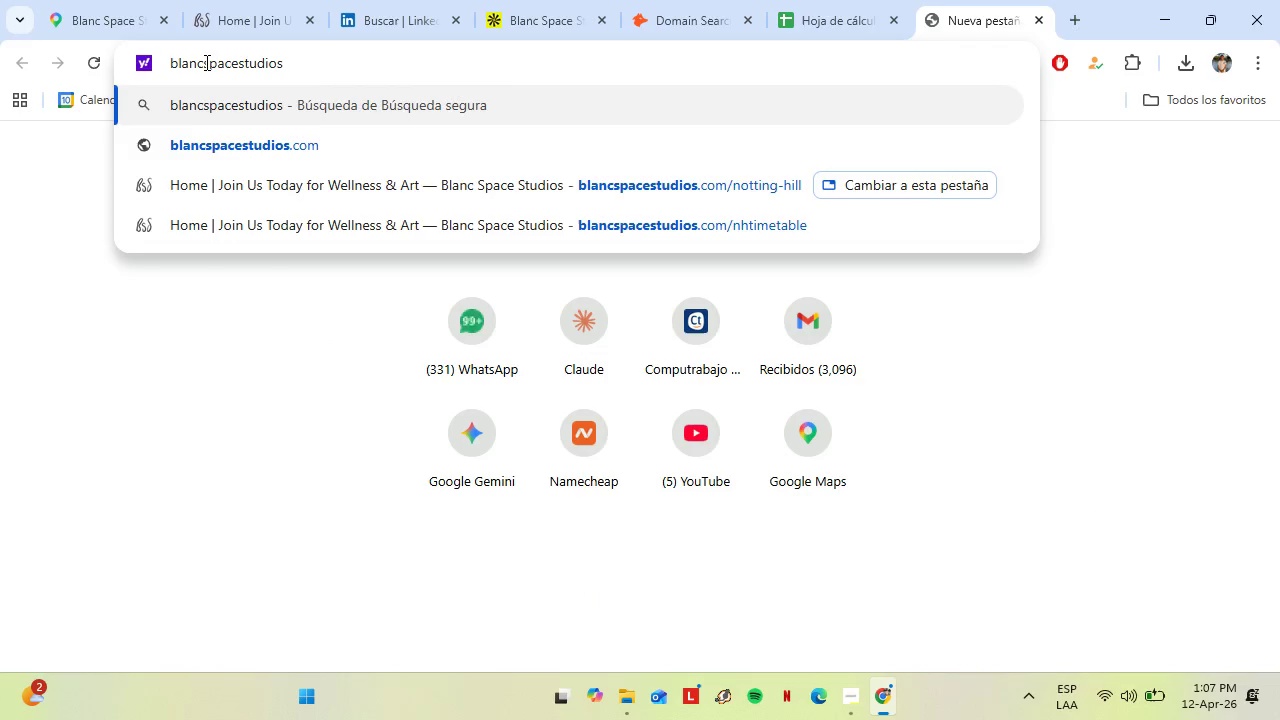 
left_click([202, 62])
 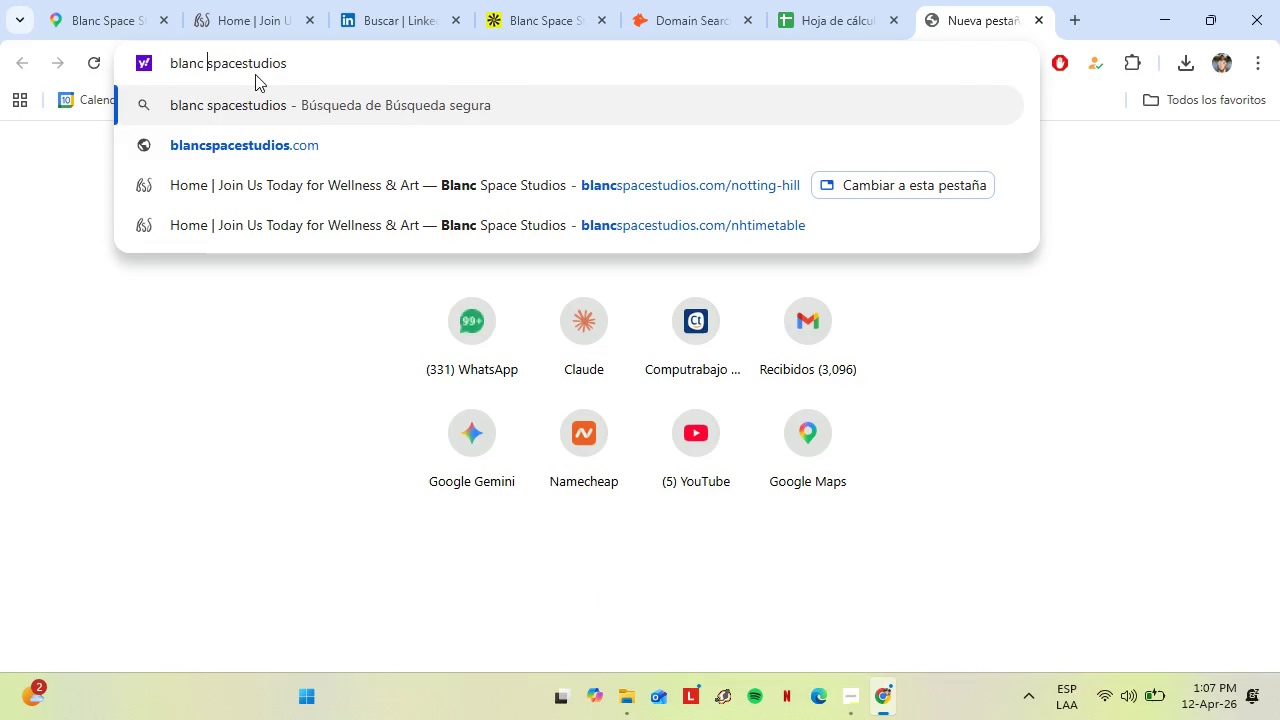 
key(Space)
 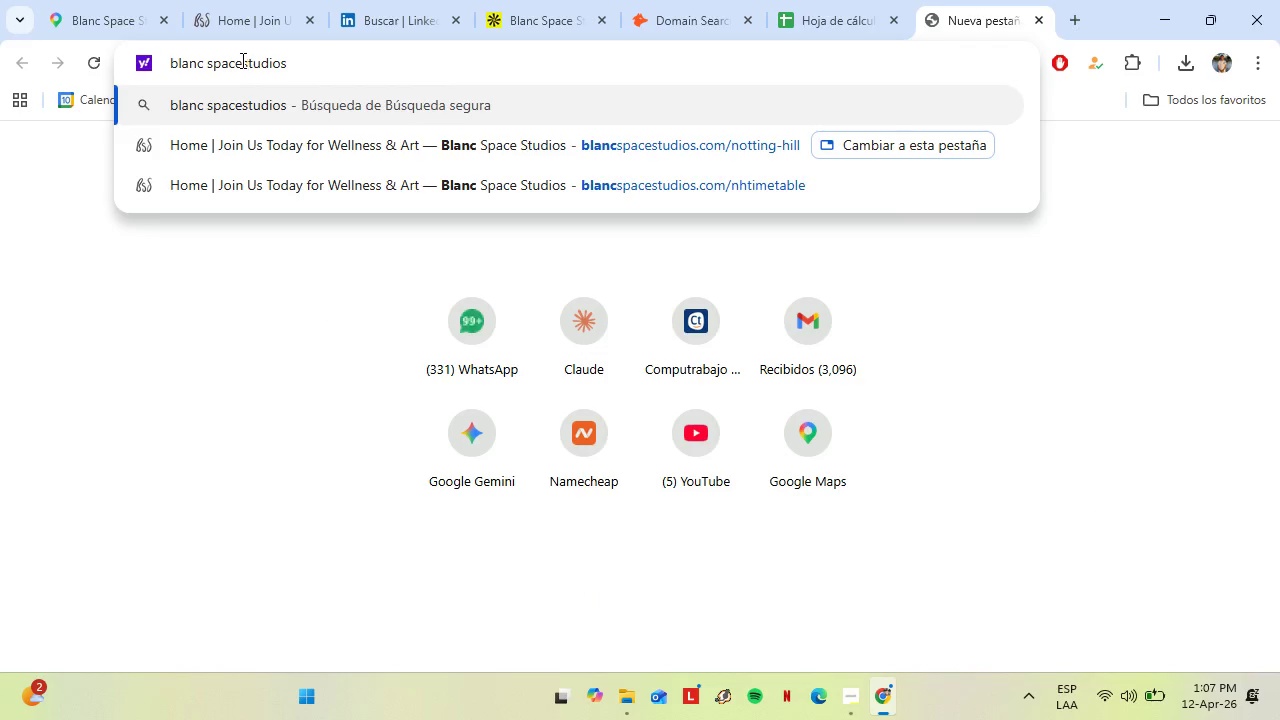 
left_click([241, 60])
 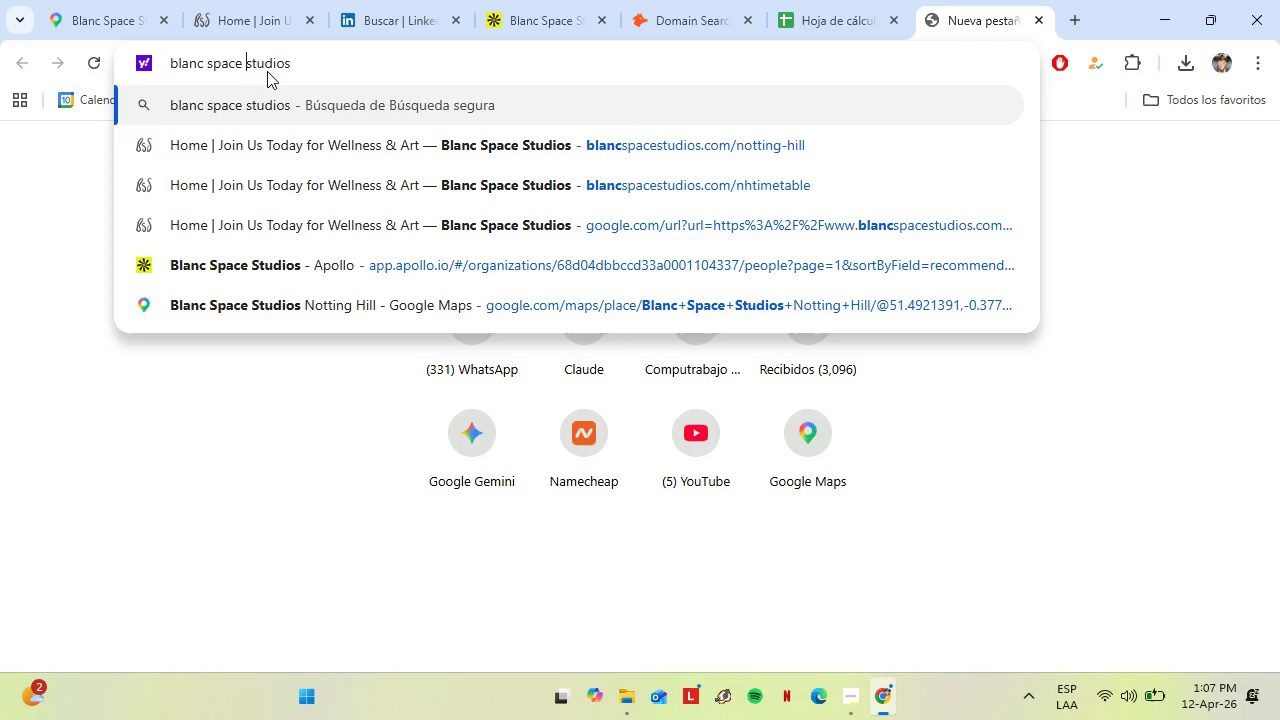 
key(Space)
 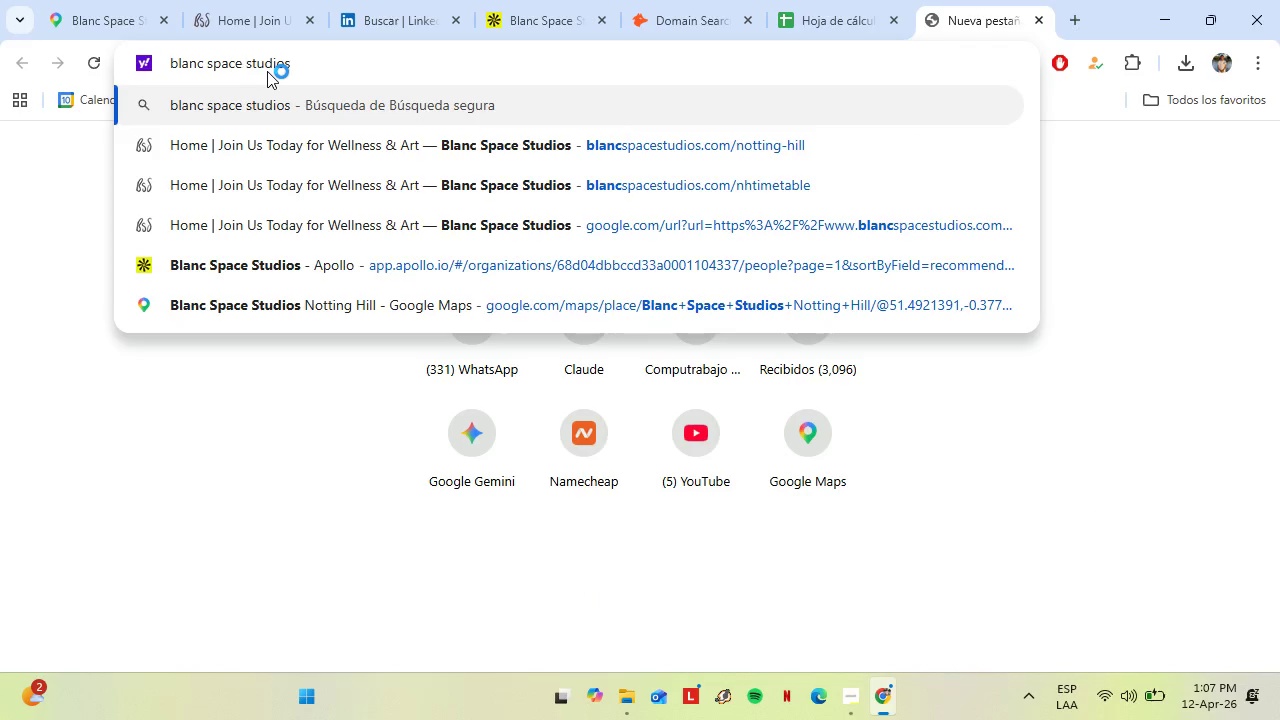 
key(Enter)
 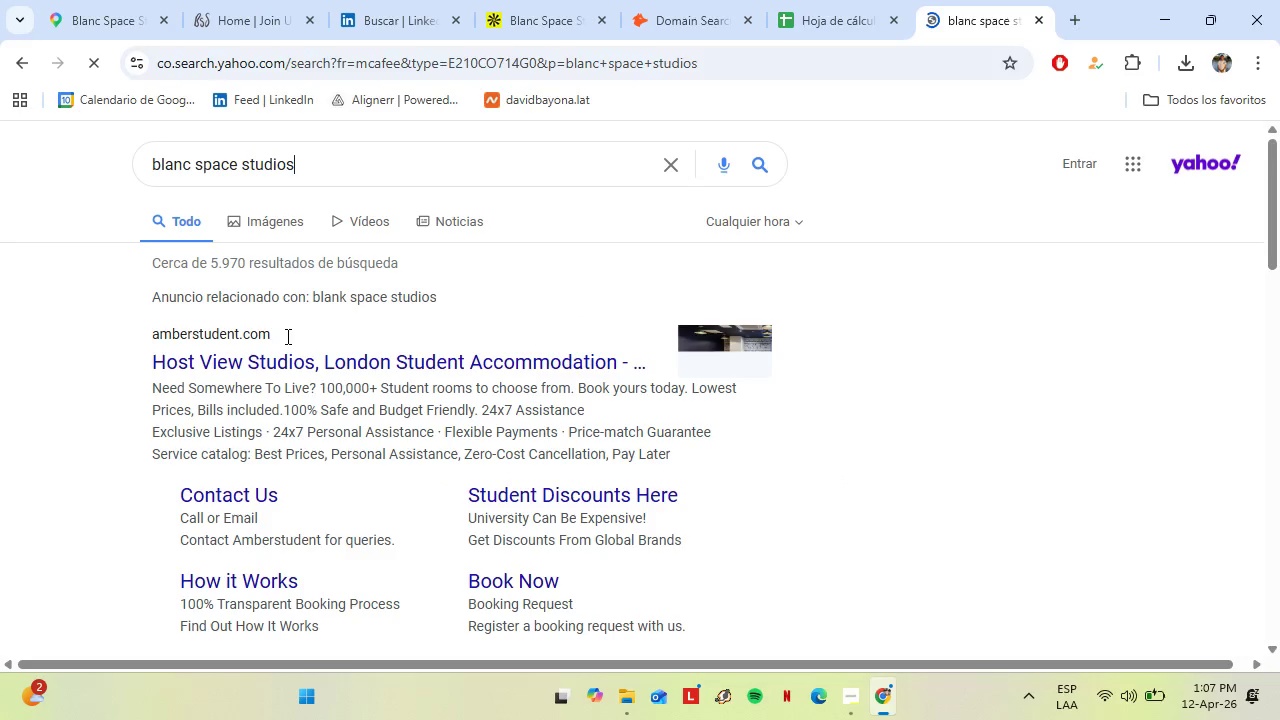 
scroll: coordinate [583, 382], scroll_direction: down, amount: 6.0
 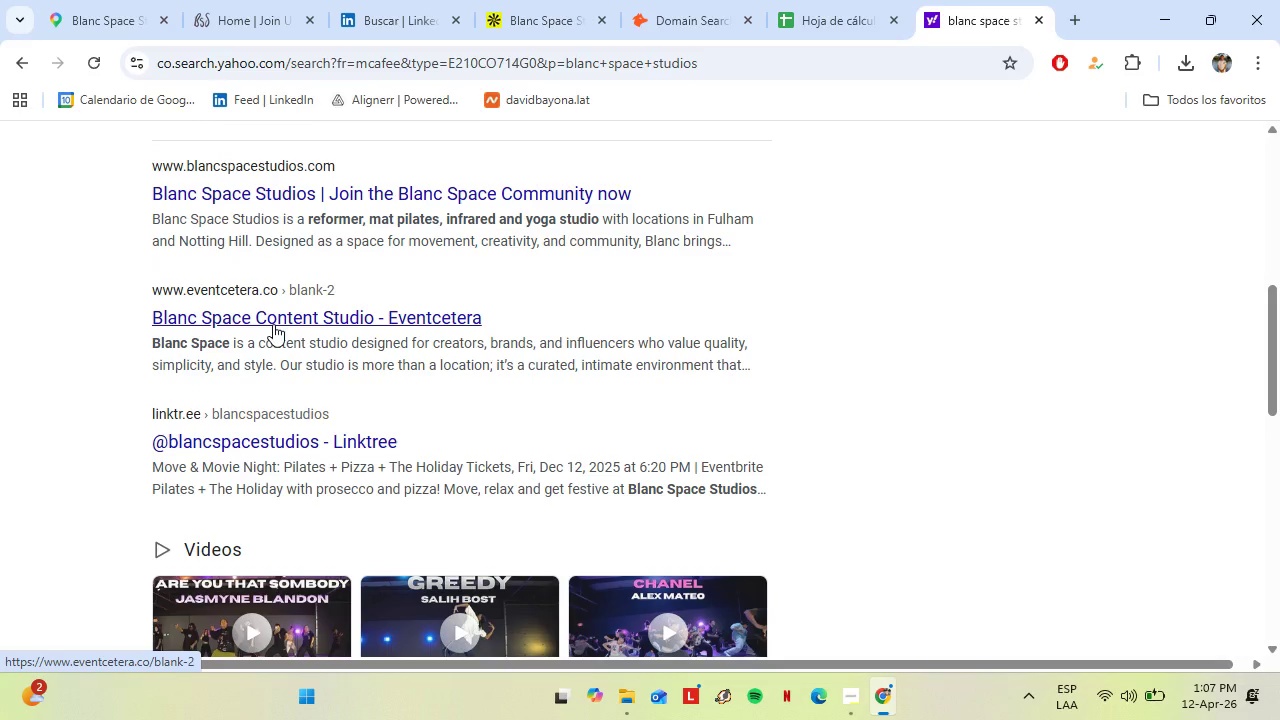 
left_click([258, 442])
 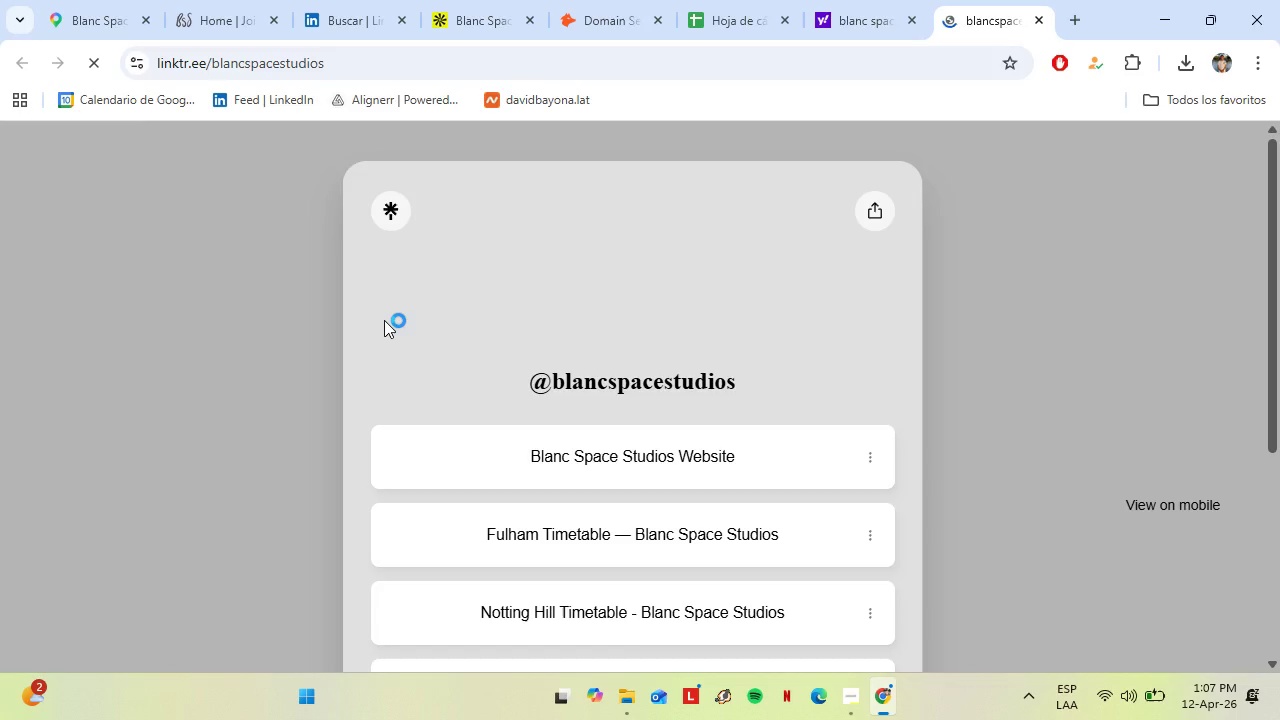 
scroll: coordinate [691, 320], scroll_direction: down, amount: 3.0
 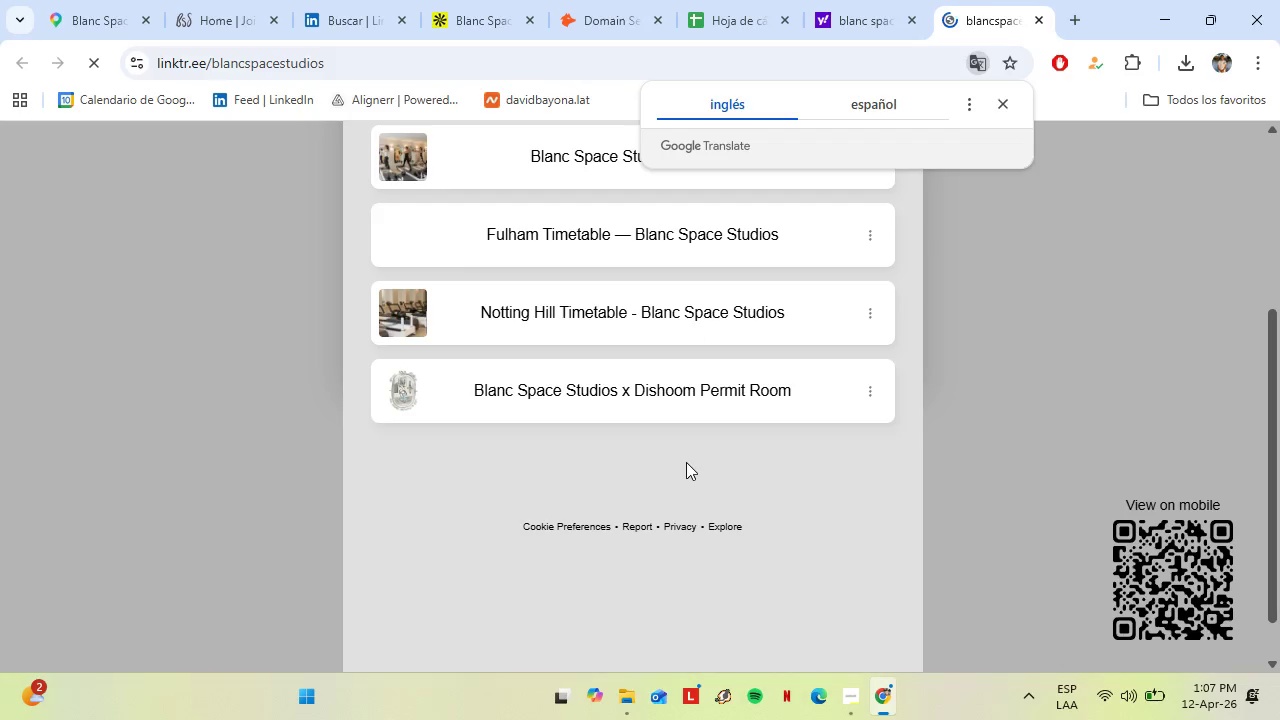 
scroll: coordinate [686, 462], scroll_direction: up, amount: 2.0
 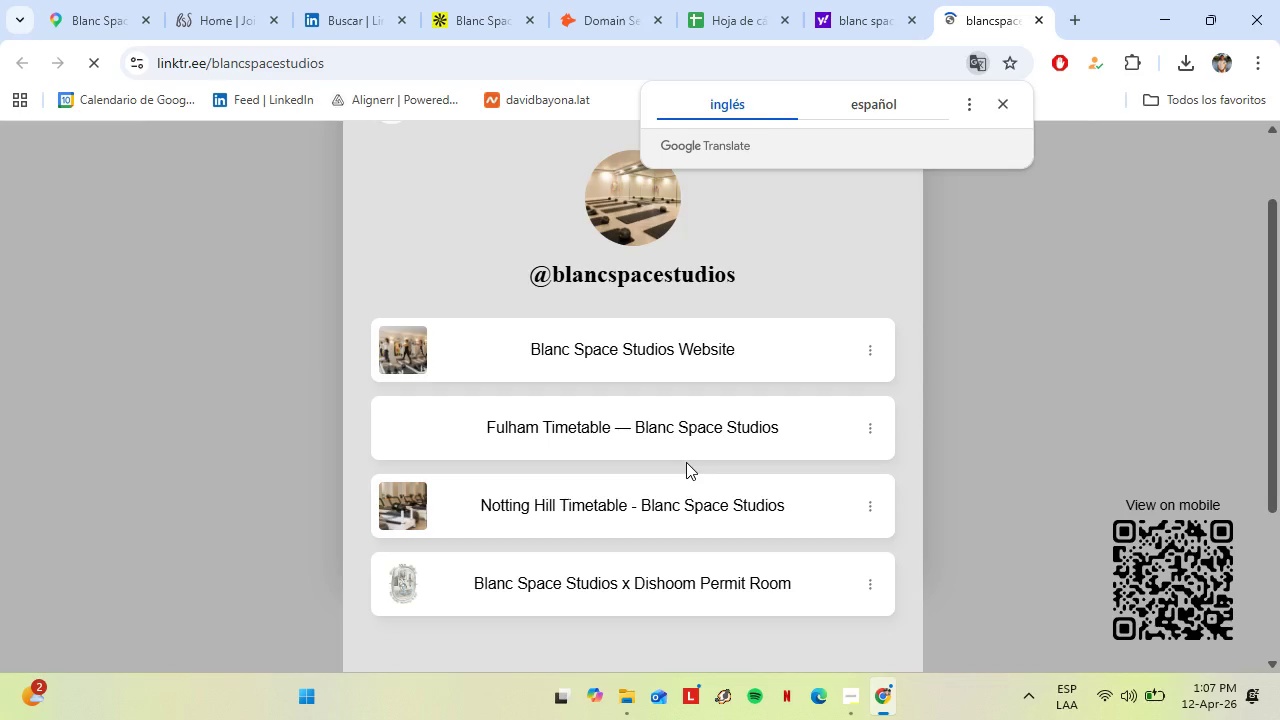 
scroll: coordinate [864, 591], scroll_direction: down, amount: 2.0
 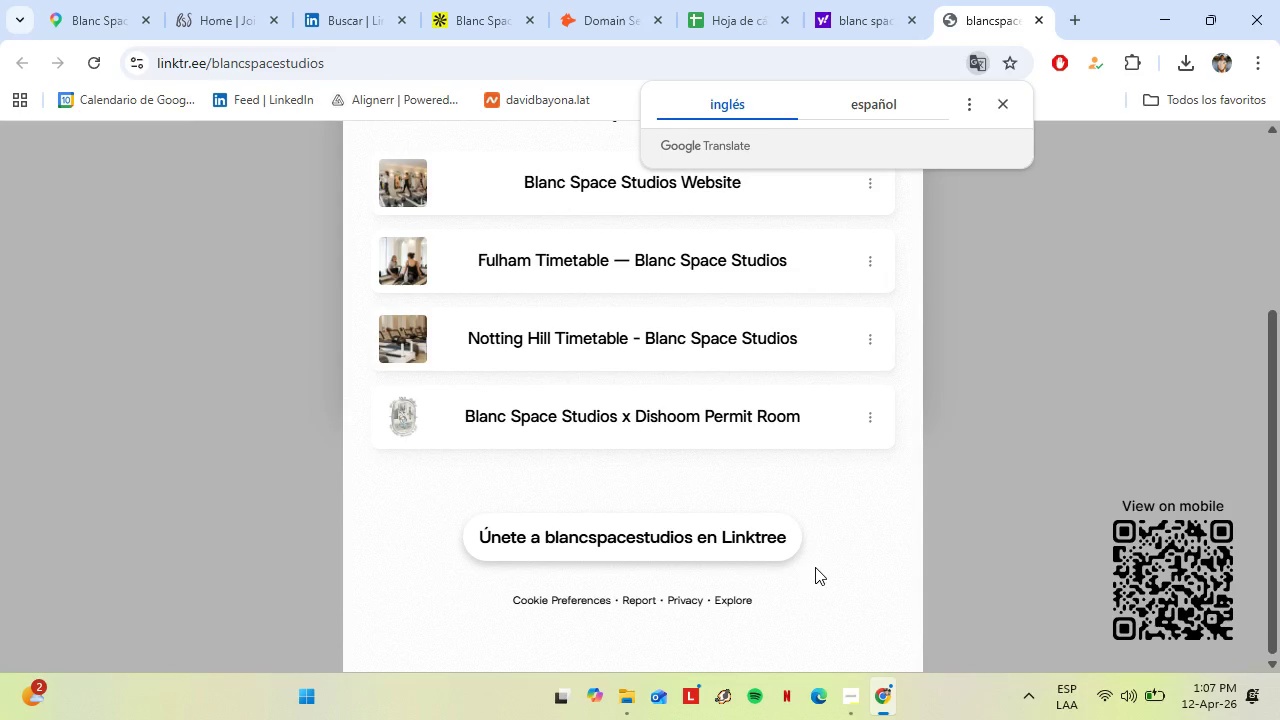 
scroll: coordinate [812, 565], scroll_direction: up, amount: 1.0
 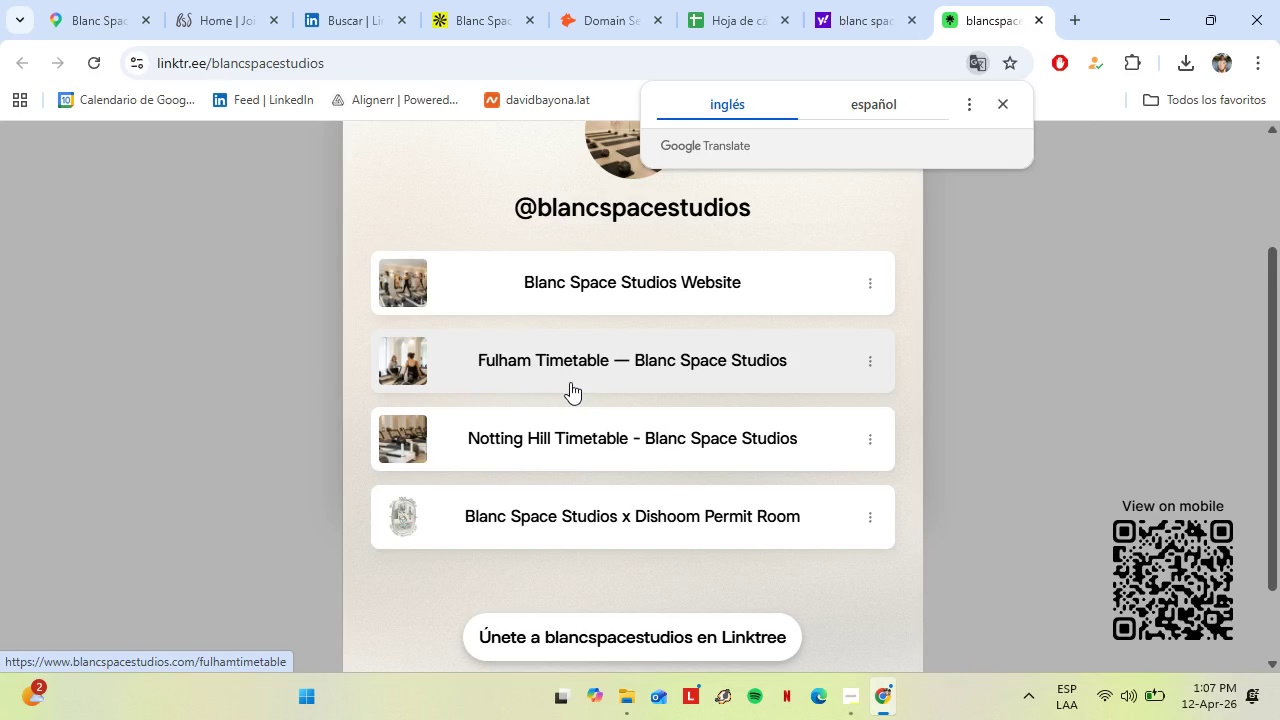 
left_click([570, 382])
 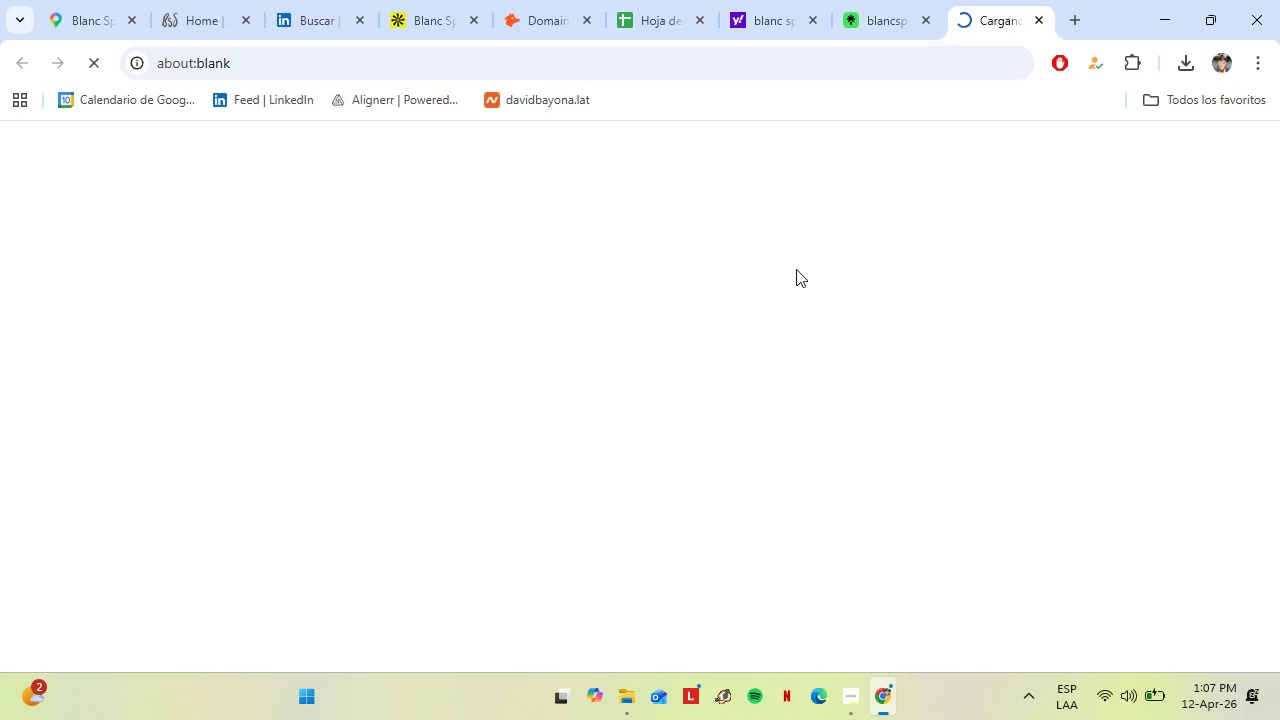 
mouse_move([1009, 37])
 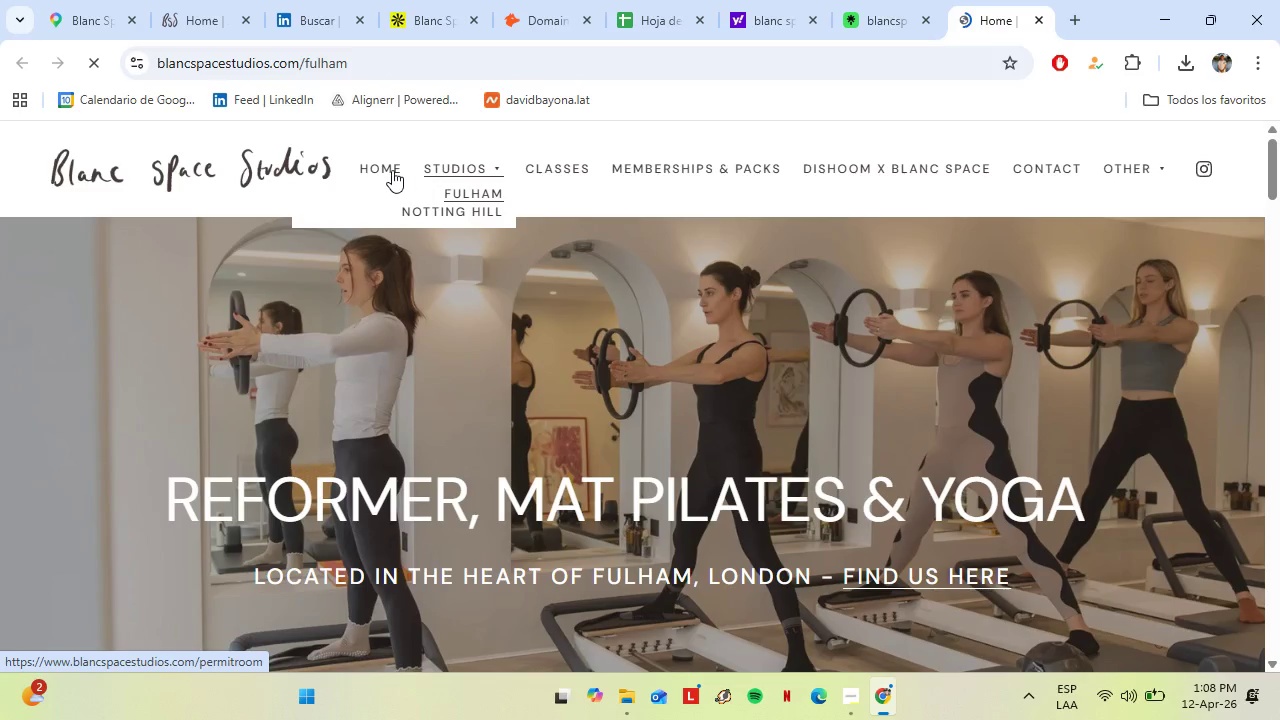 
wait(6.07)
 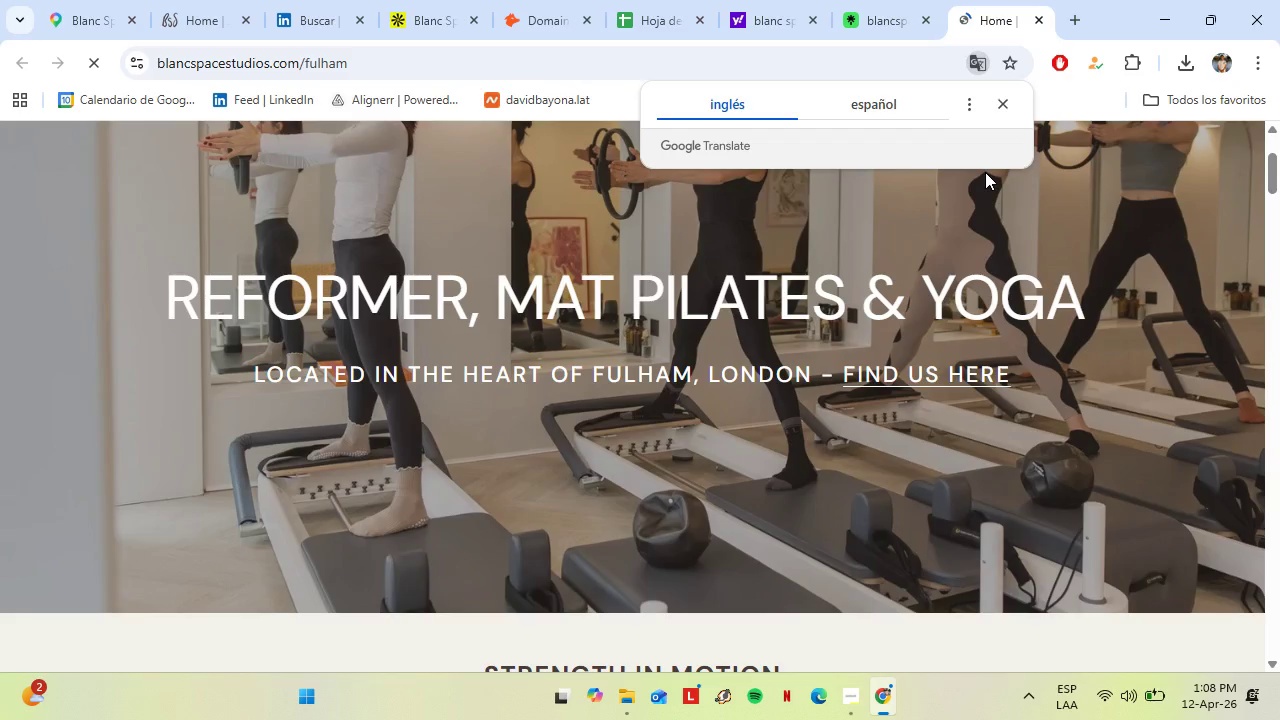 
left_click([1002, 106])
 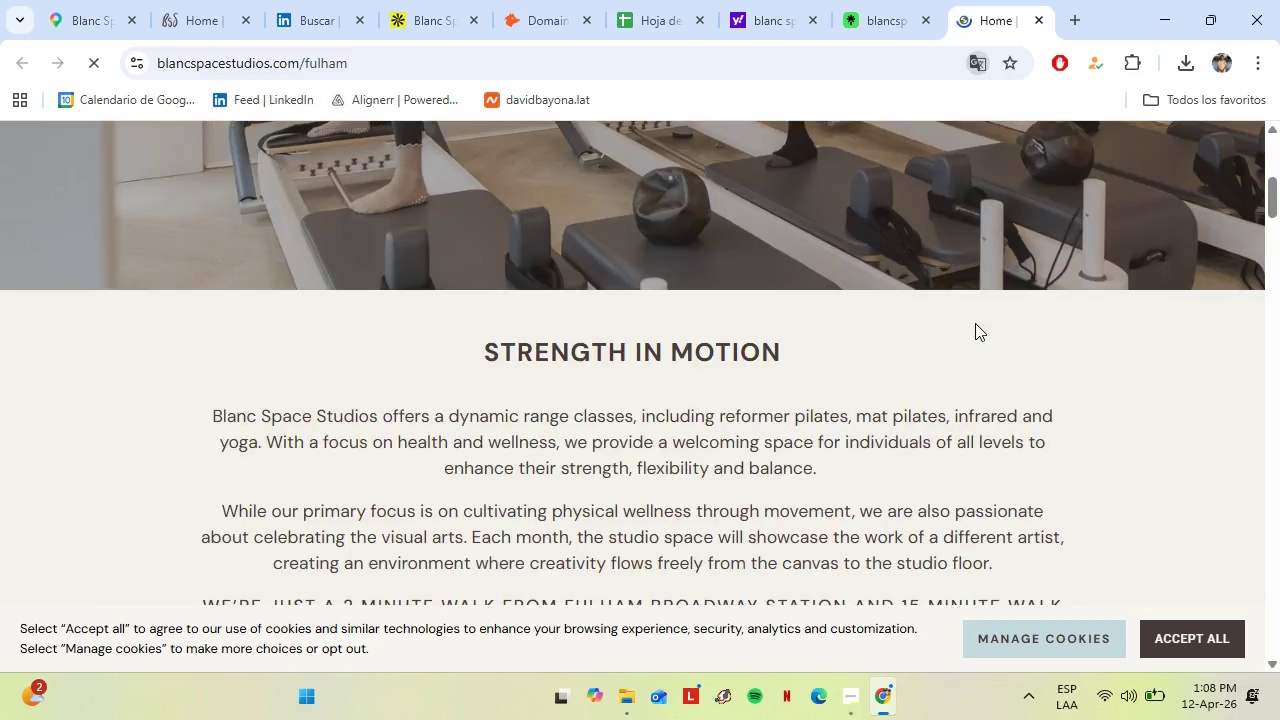 
scroll: coordinate [933, 324], scroll_direction: down, amount: 2.0
 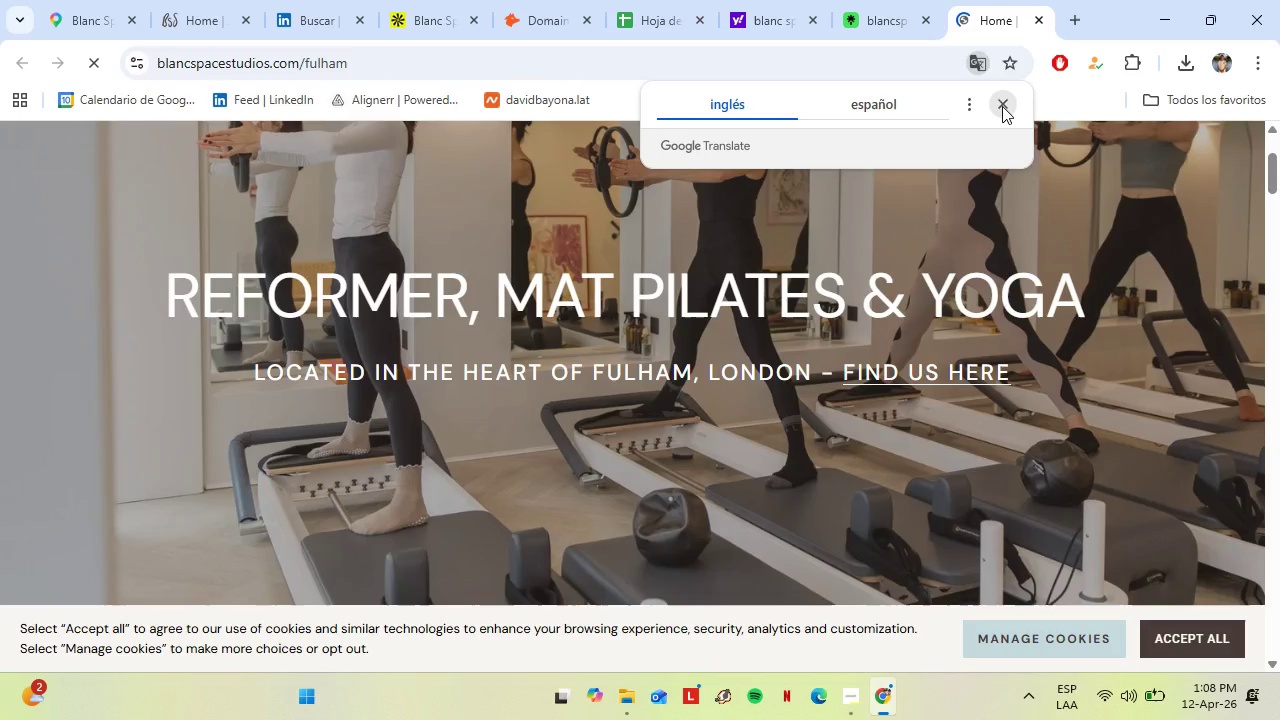 
scroll: coordinate [970, 322], scroll_direction: up, amount: 4.0
 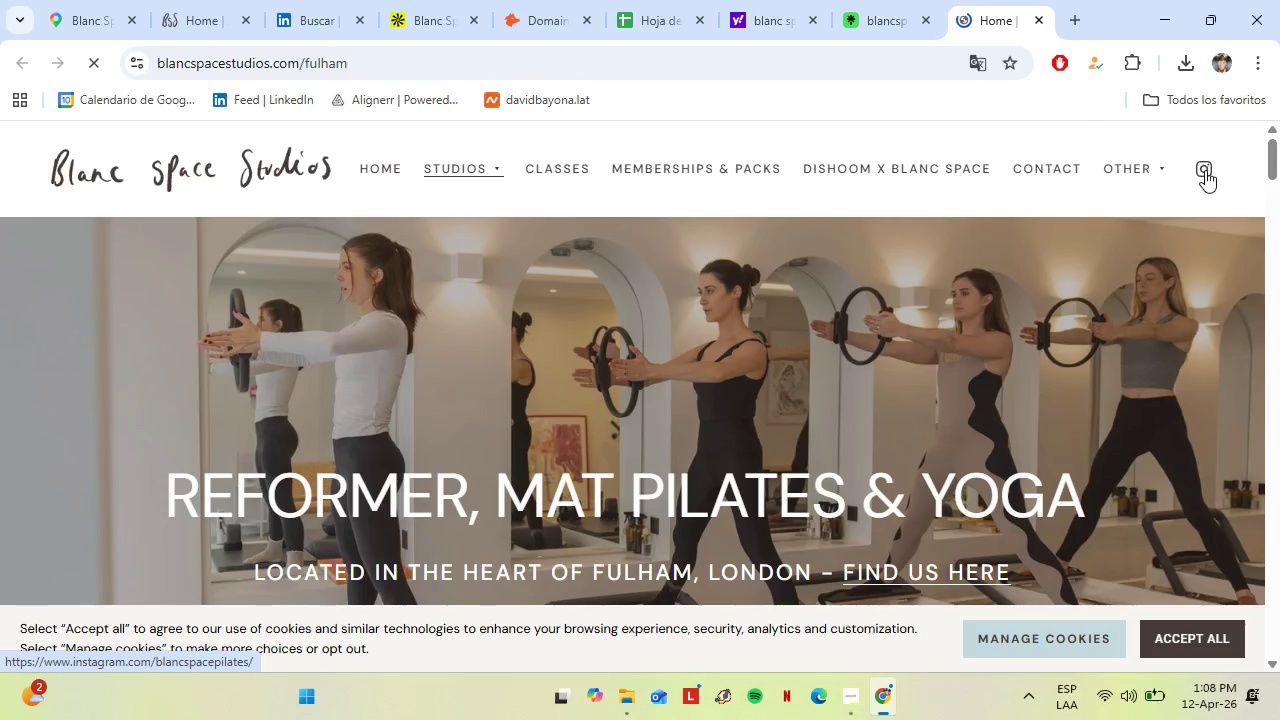 
left_click([1205, 170])
 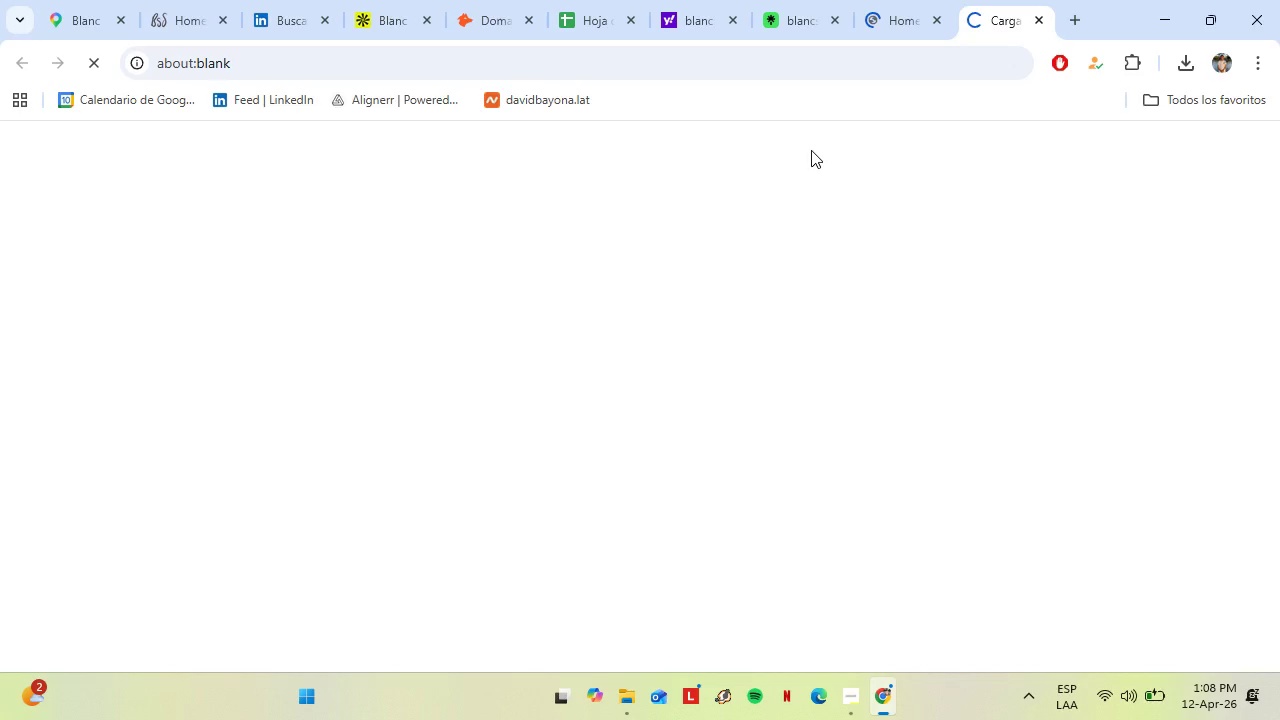 
mouse_move([668, 227])
 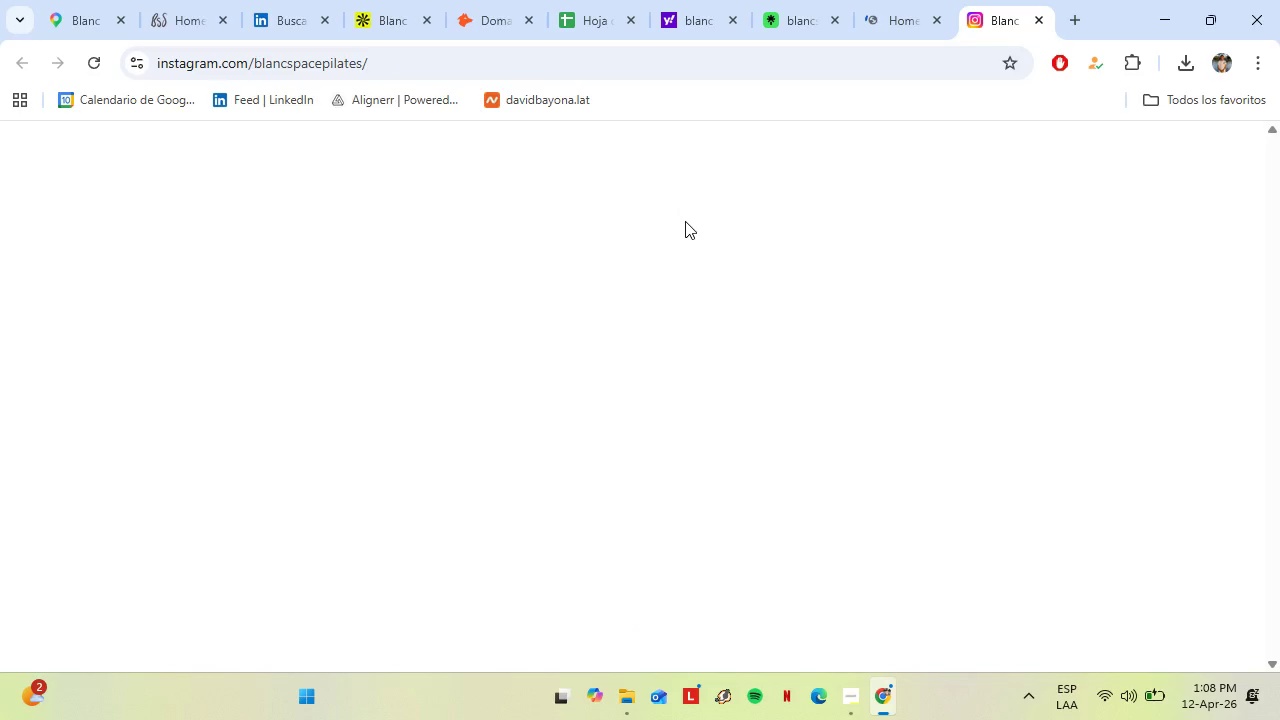 
mouse_move([623, 248])
 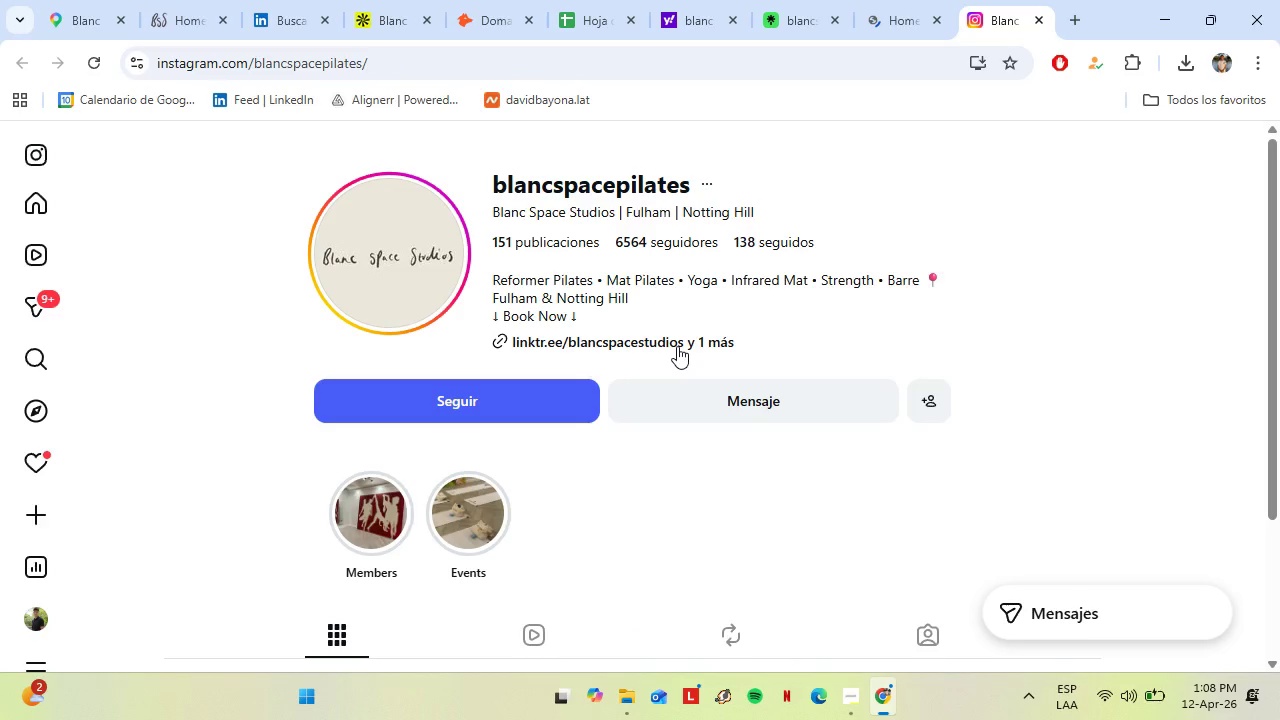 
left_click([680, 343])
 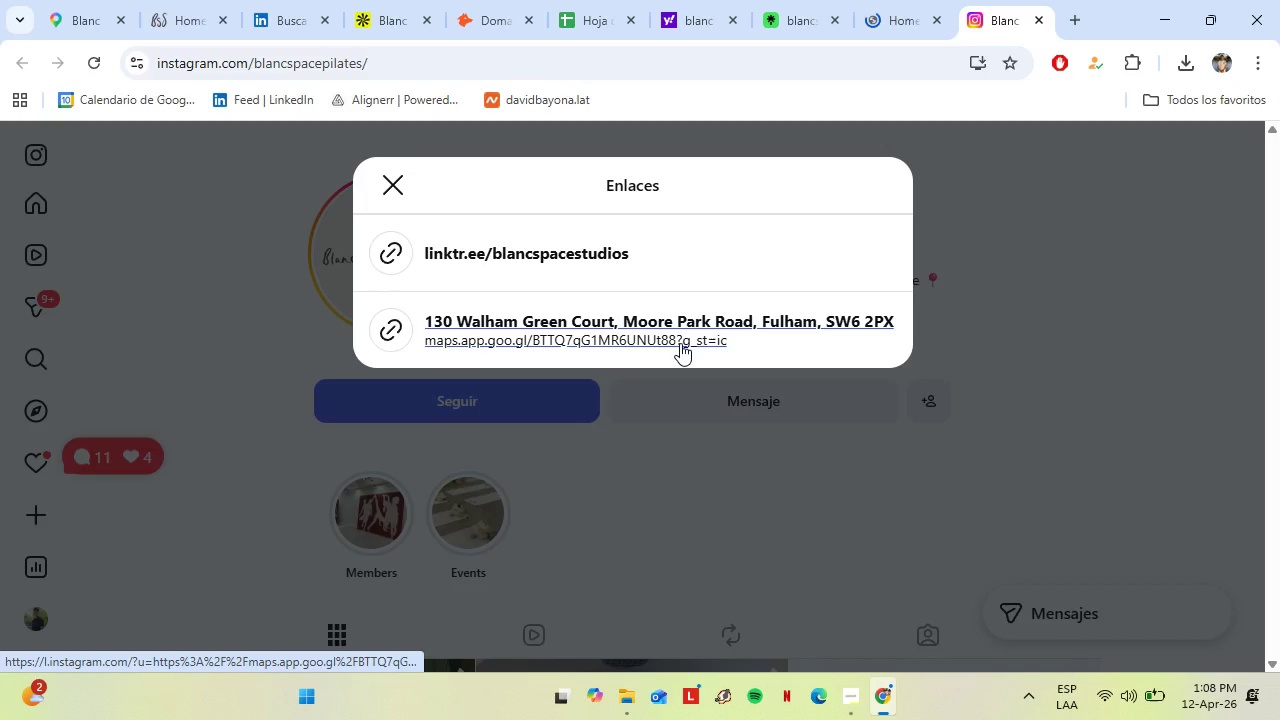 
left_click([399, 176])
 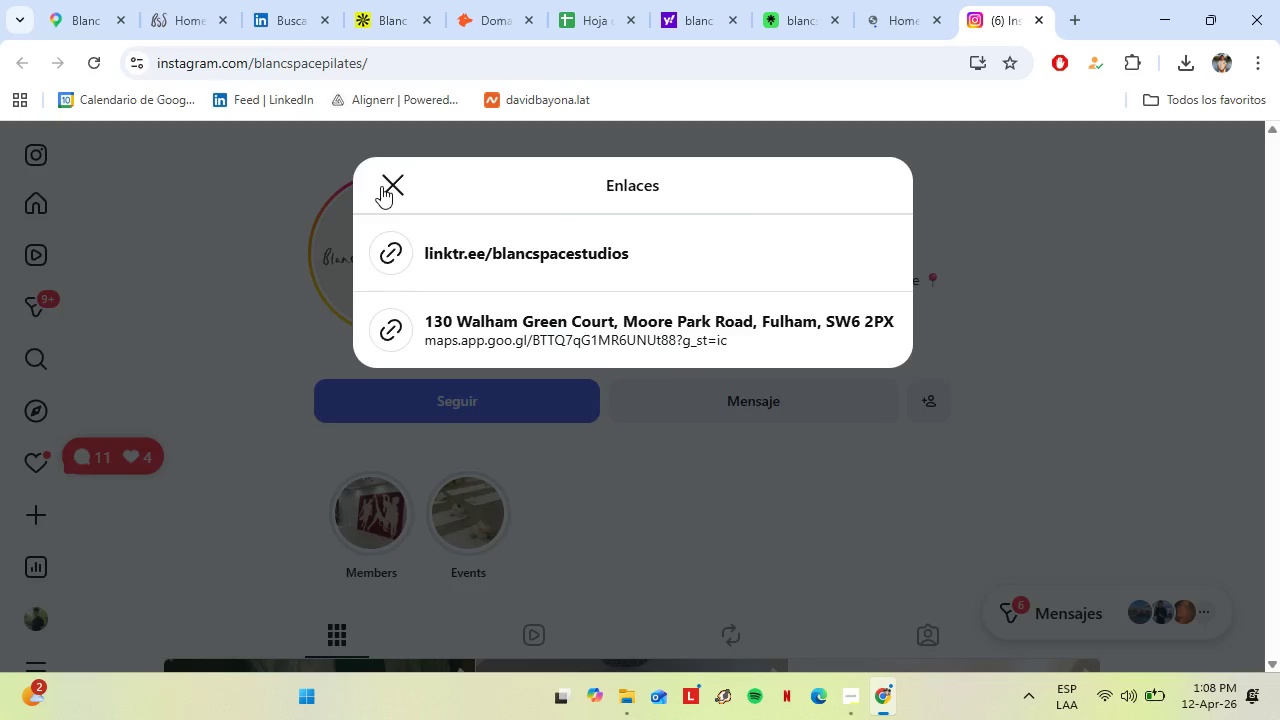 
scroll: coordinate [685, 359], scroll_direction: down, amount: 12.0
 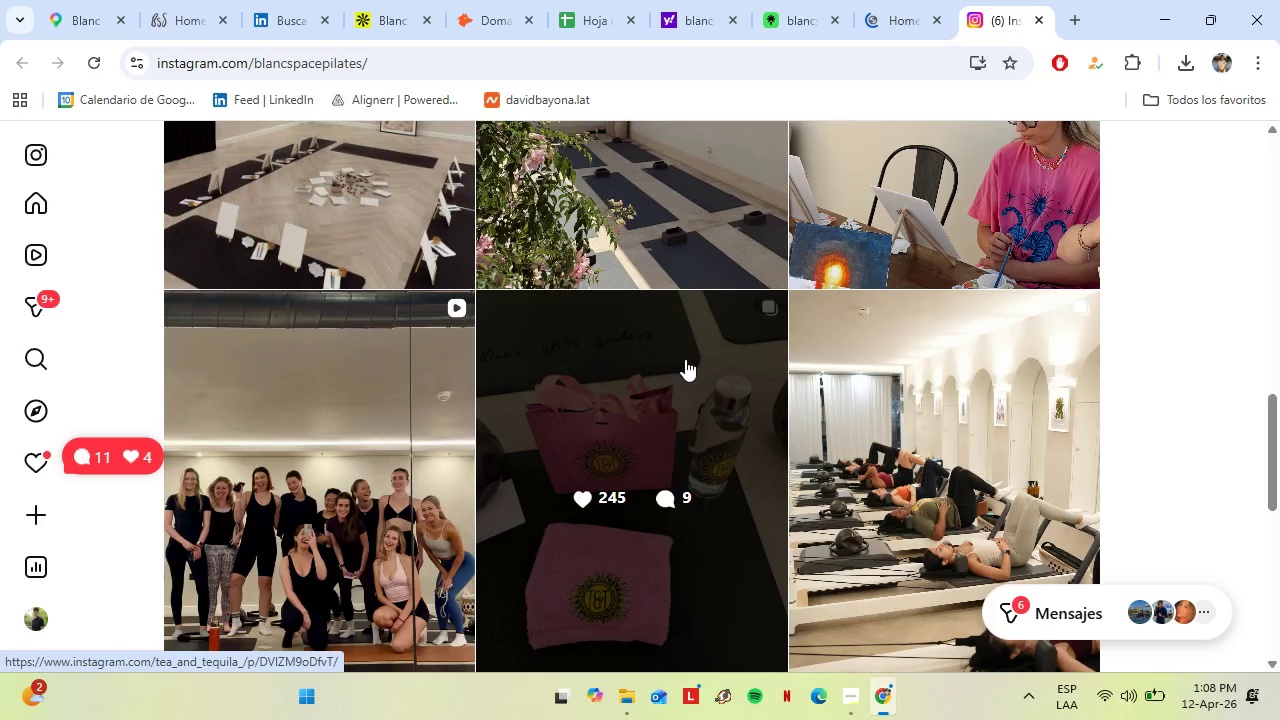 
scroll: coordinate [616, 378], scroll_direction: up, amount: 15.0
 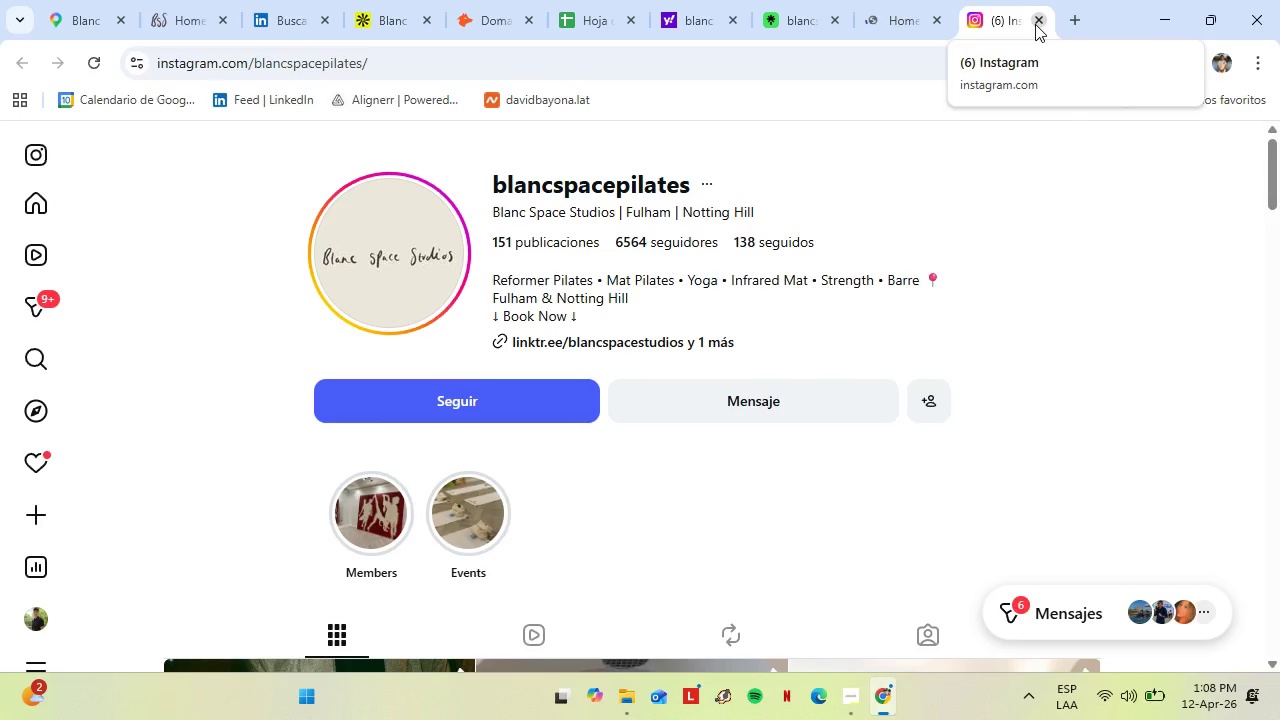 
left_click([1035, 24])
 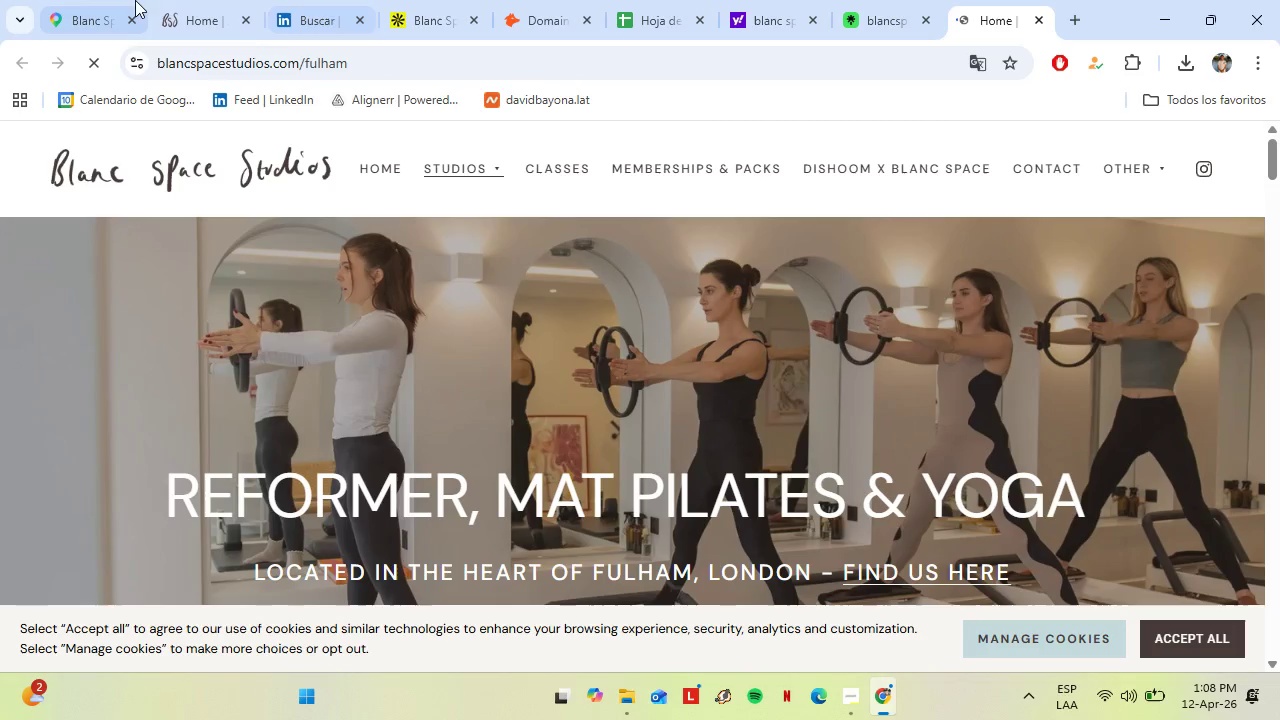 
left_click([163, 0])
 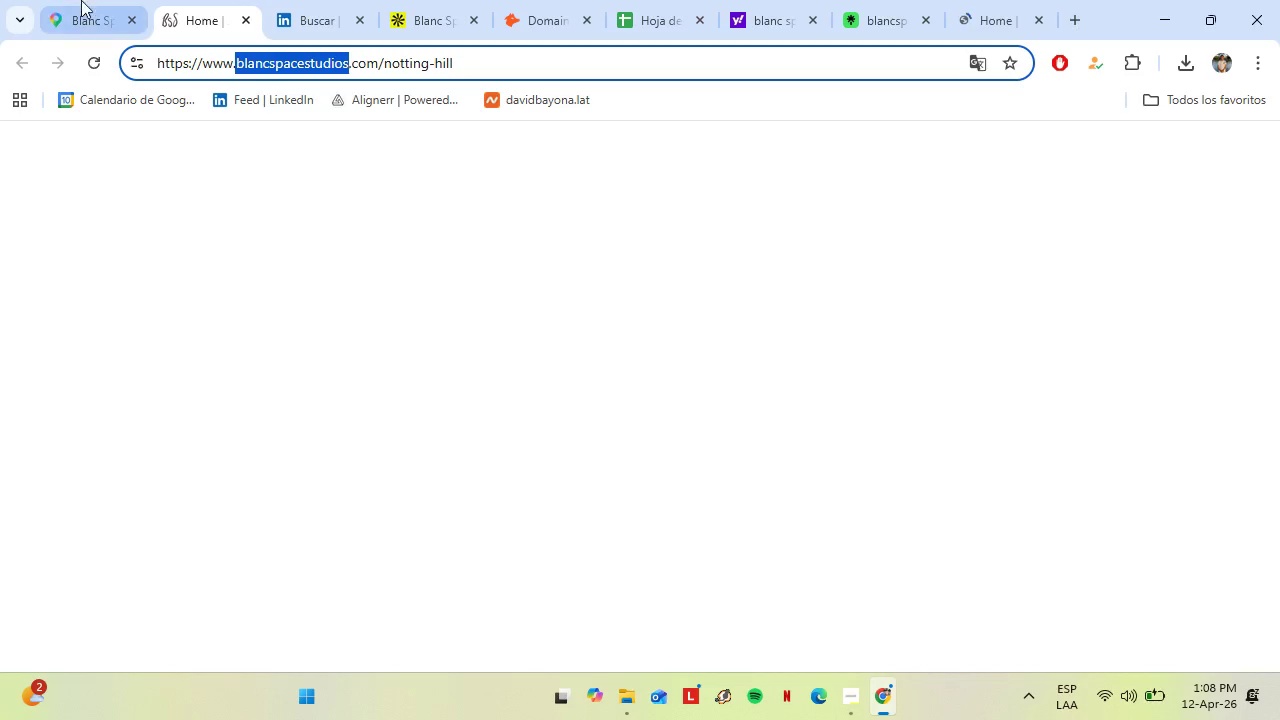 
left_click([88, 0])
 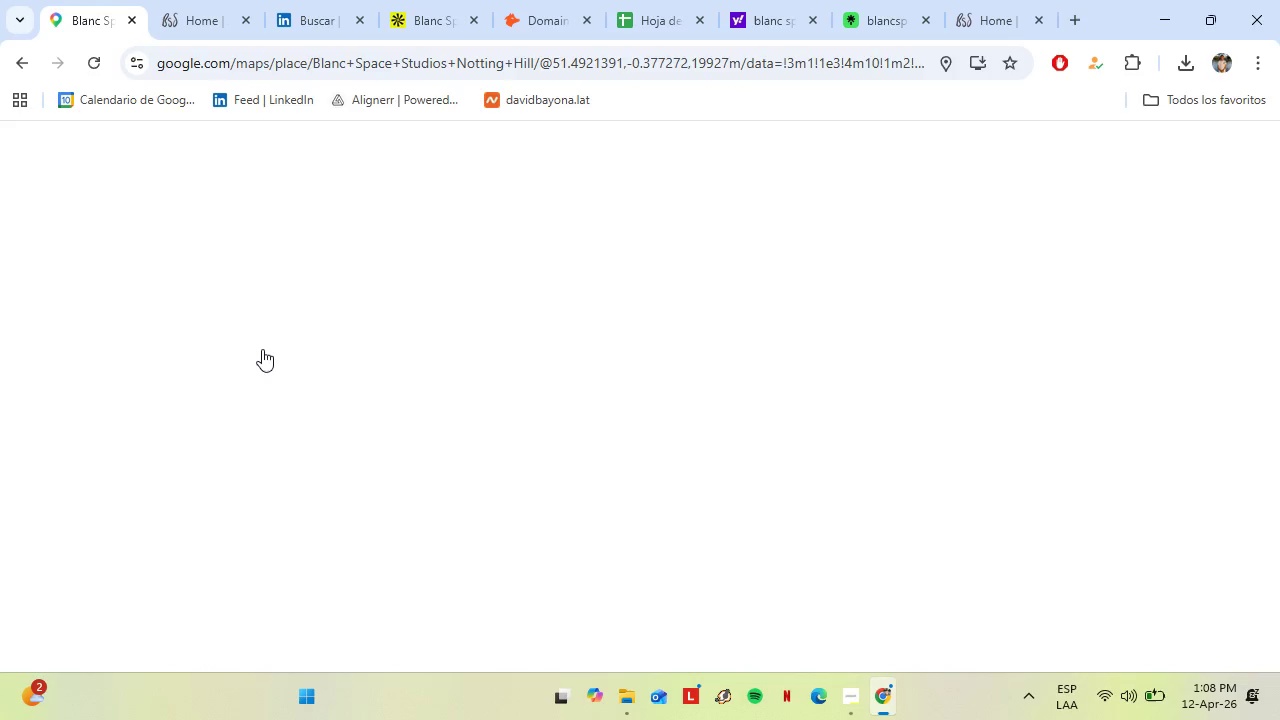 
wait(10.64)
 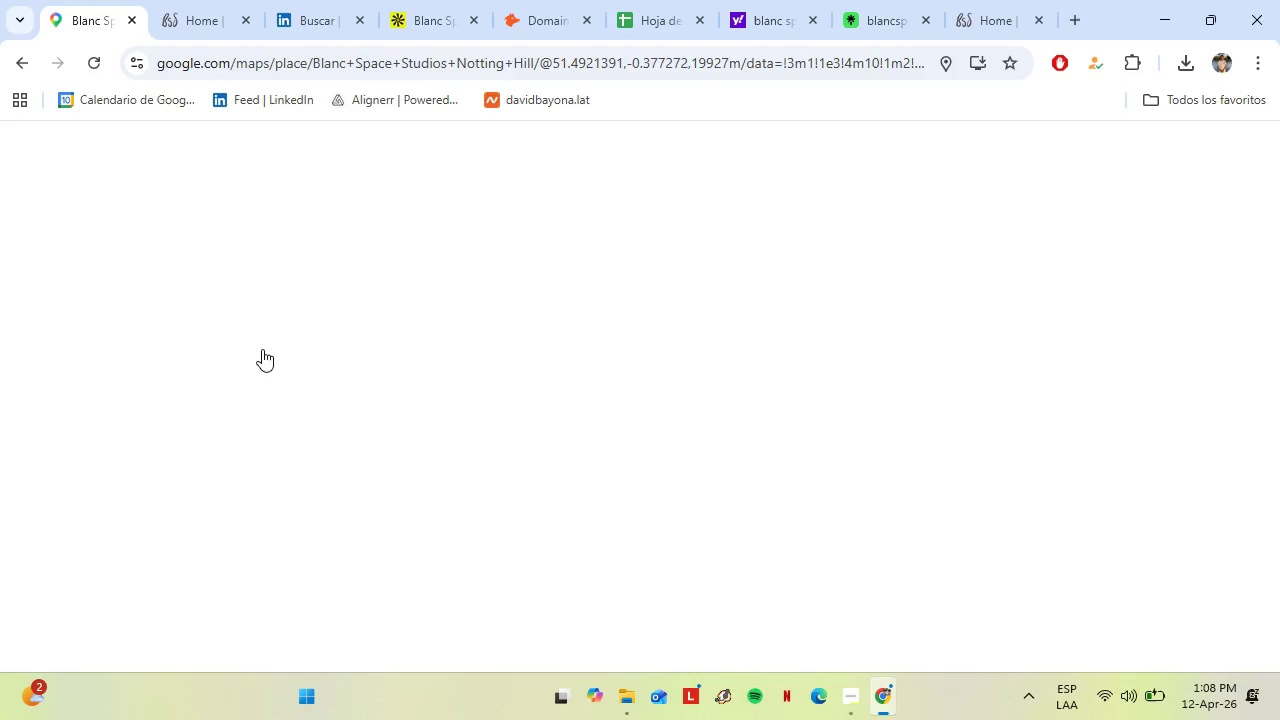 
double_click([264, 264])
 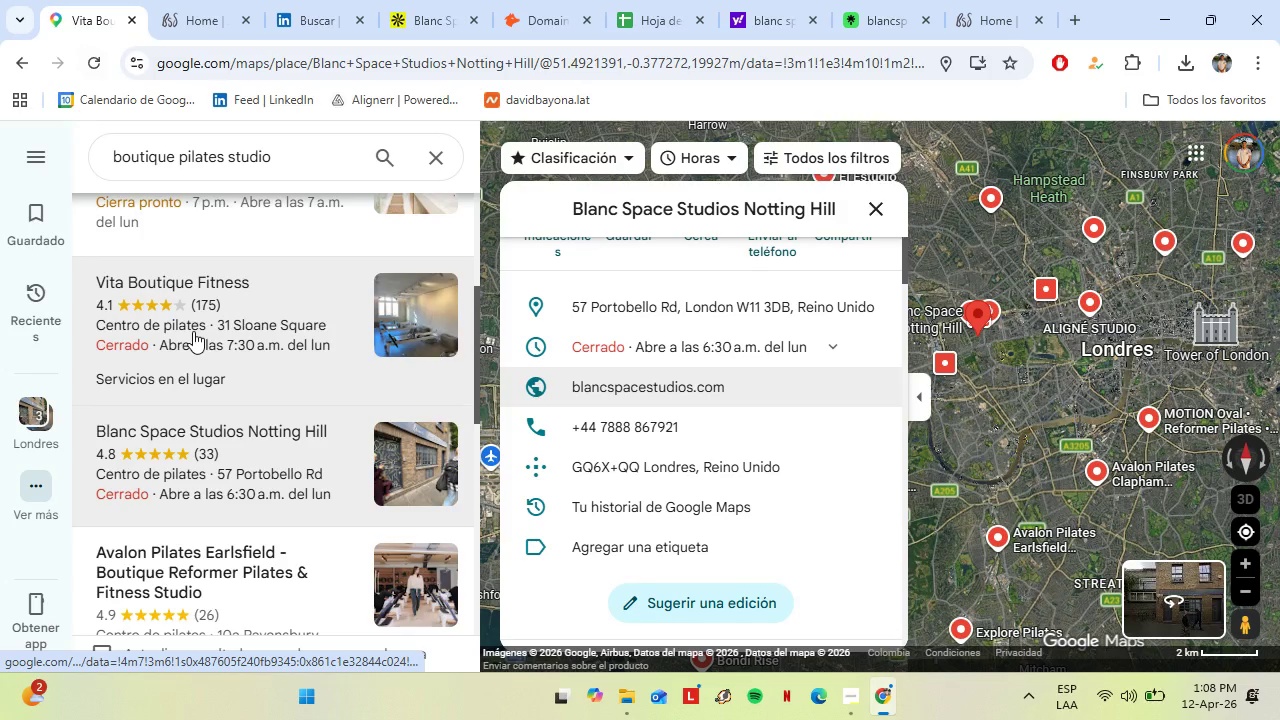 
scroll: coordinate [298, 415], scroll_direction: down, amount: 2.0
 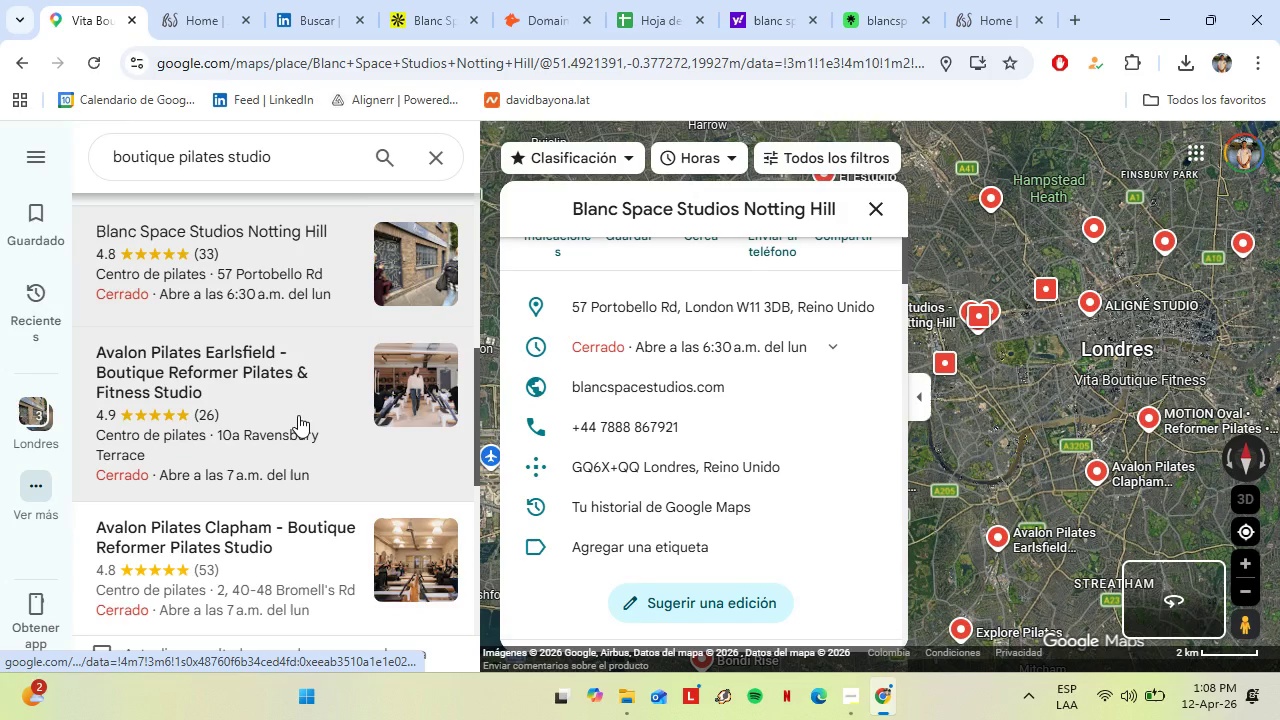 
left_click([238, 399])
 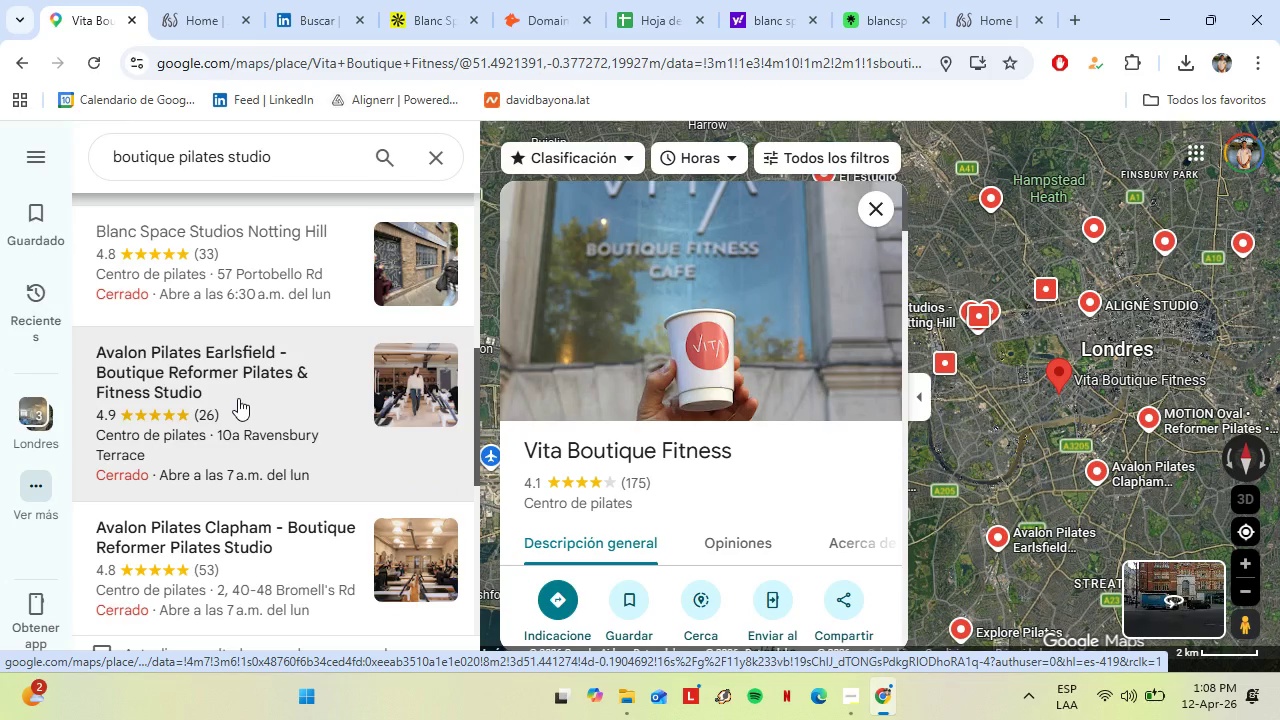 
scroll: coordinate [706, 469], scroll_direction: down, amount: 1.0
 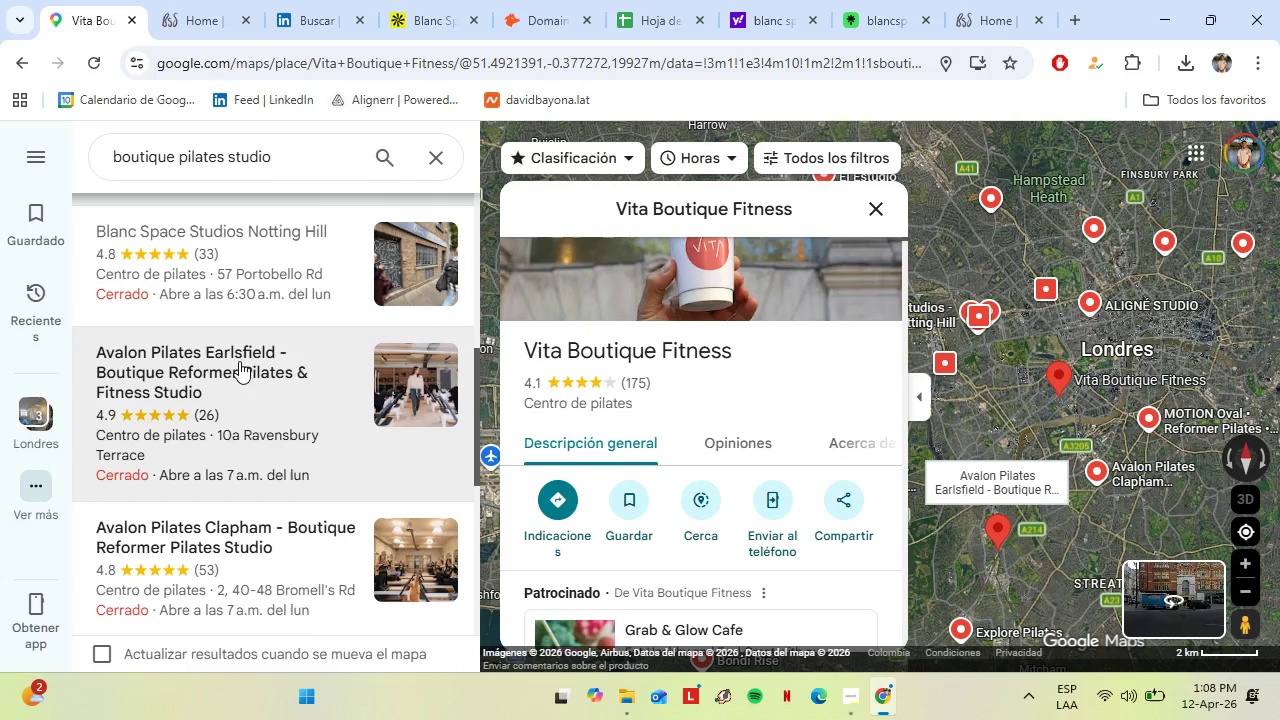 
left_click([238, 360])
 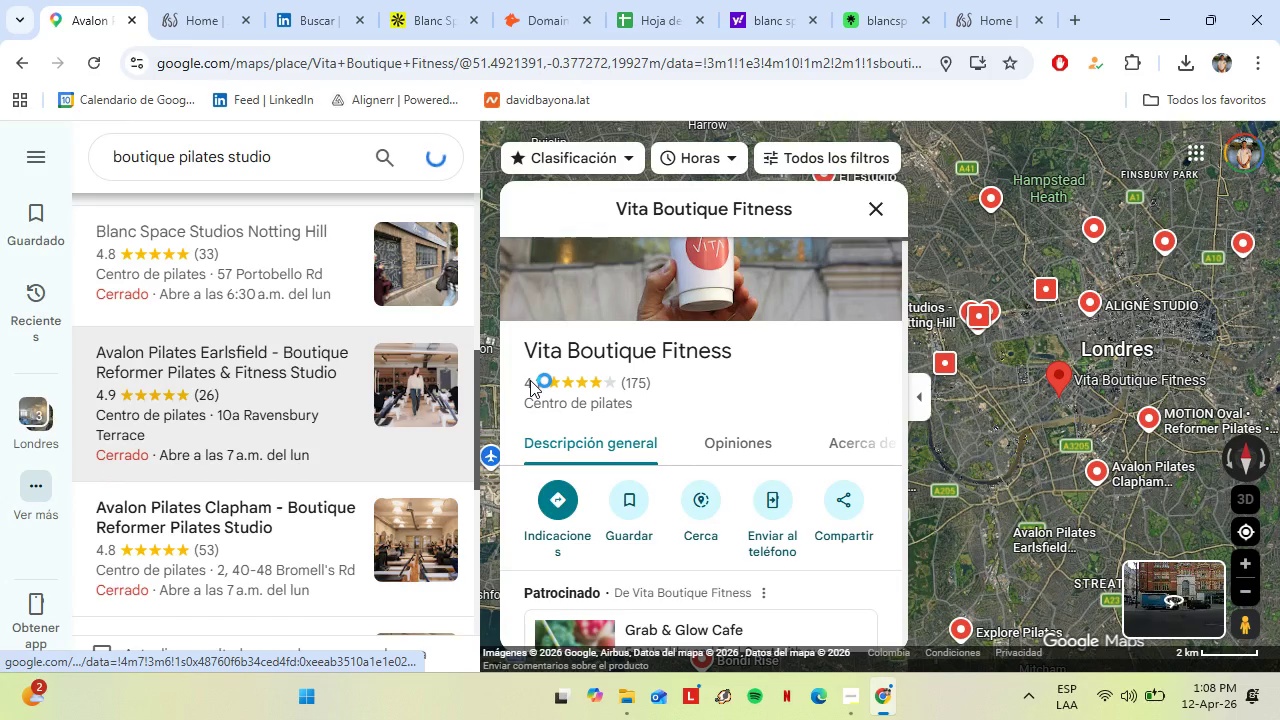 
scroll: coordinate [668, 475], scroll_direction: down, amount: 4.0
 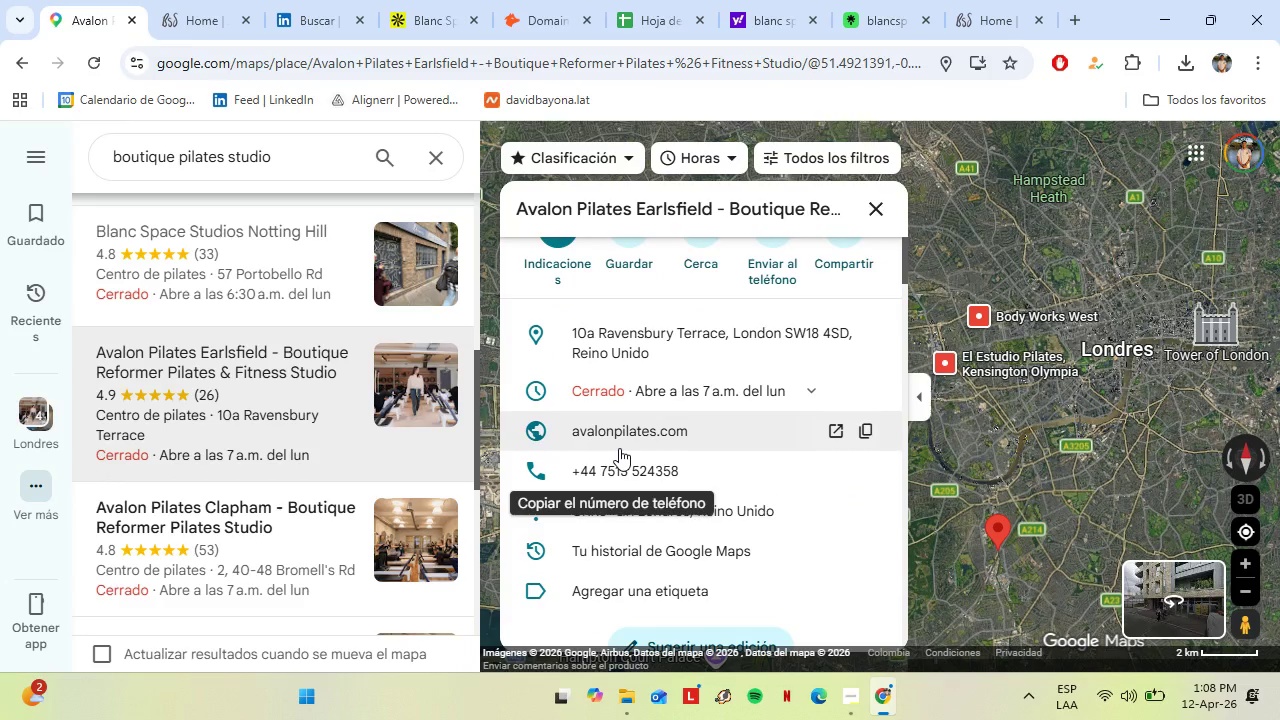 
left_click([621, 431])
 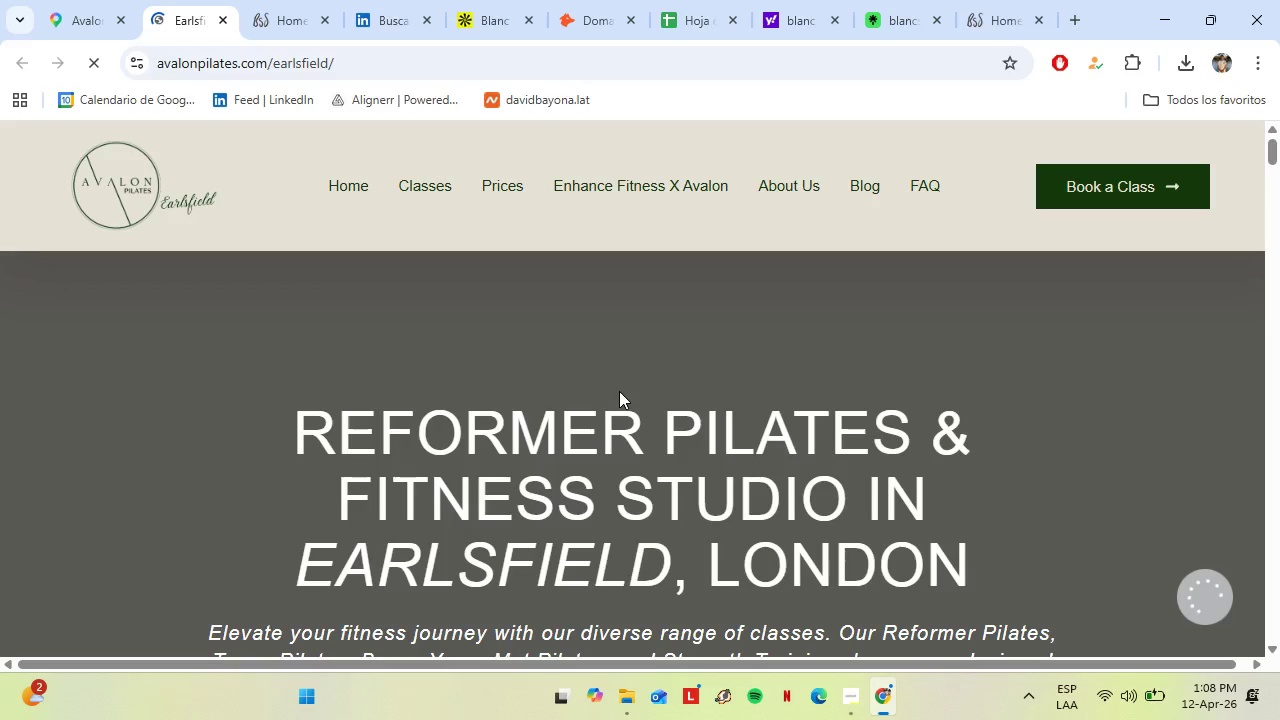 
wait(7.23)
 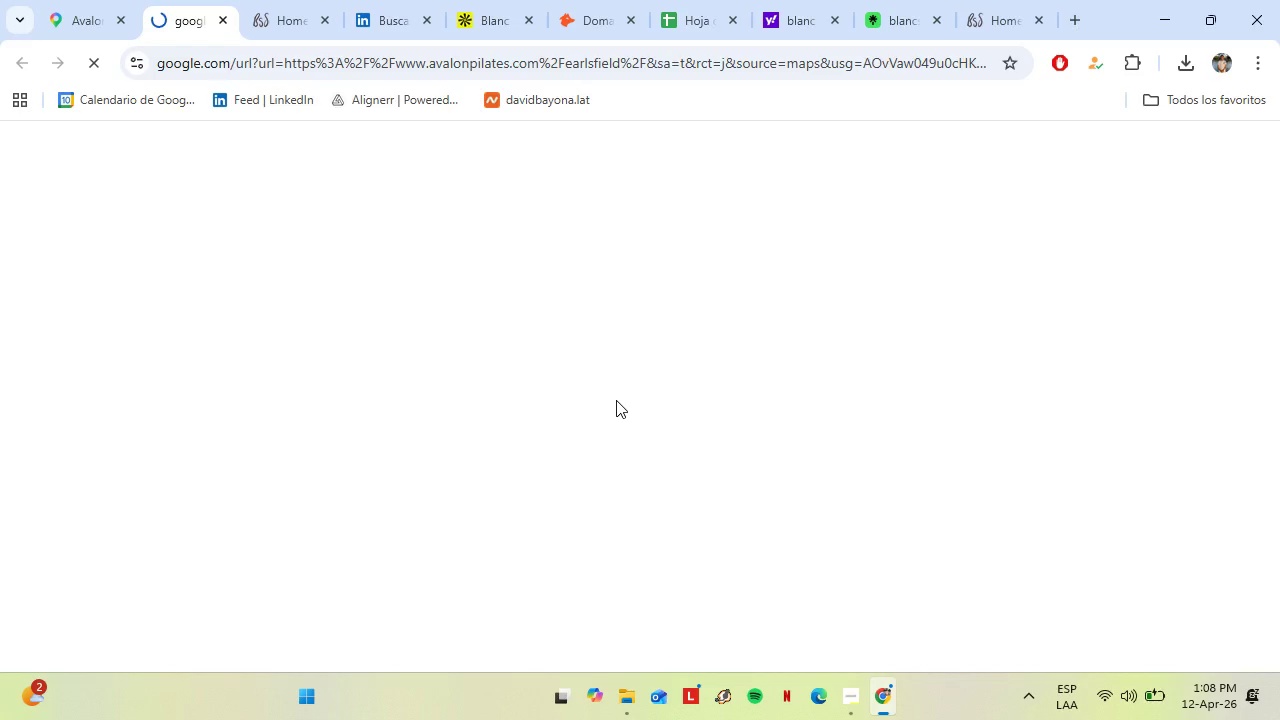 
scroll: coordinate [694, 432], scroll_direction: down, amount: 4.0
 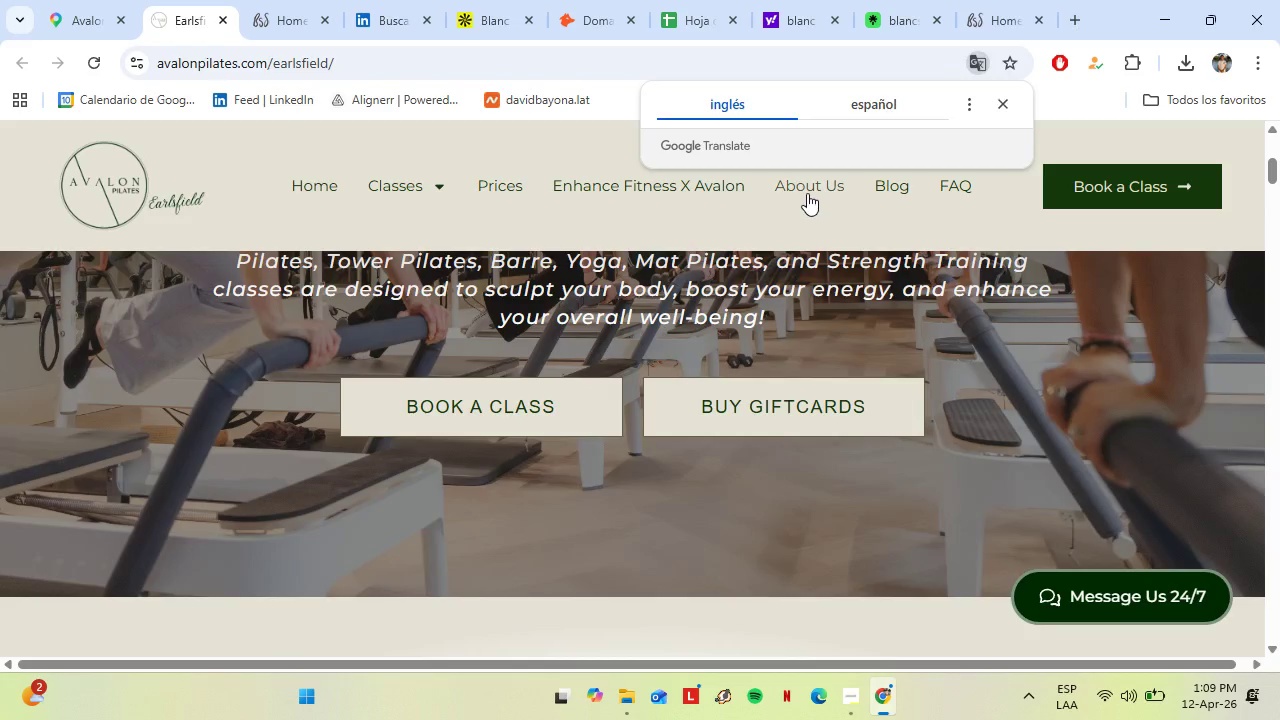 
left_click([807, 193])
 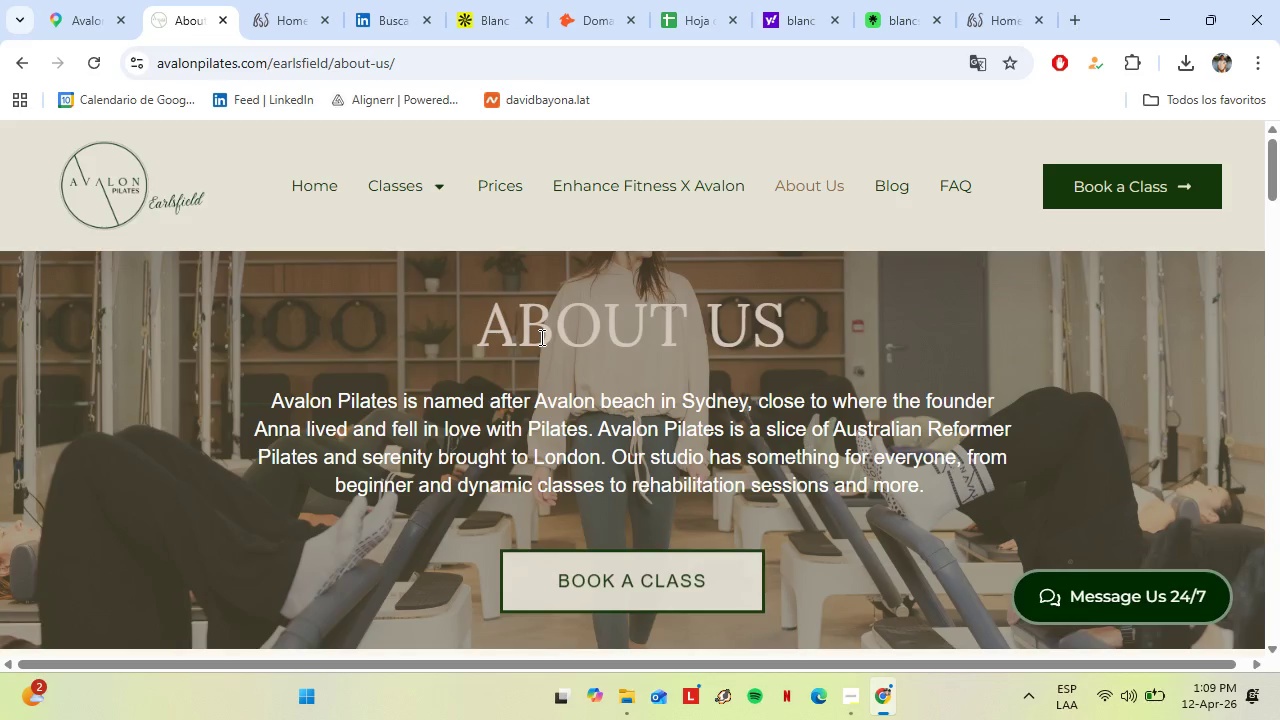 
wait(5.3)
 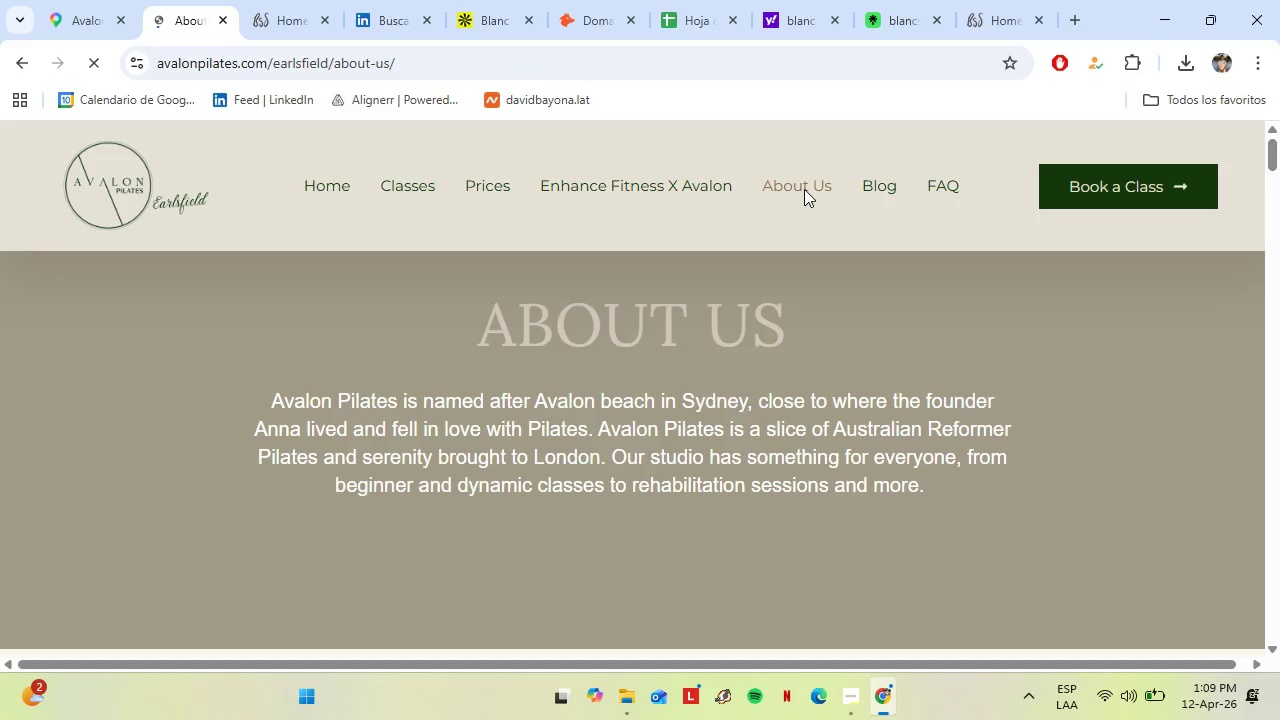 
scroll: coordinate [538, 401], scroll_direction: down, amount: 20.0
 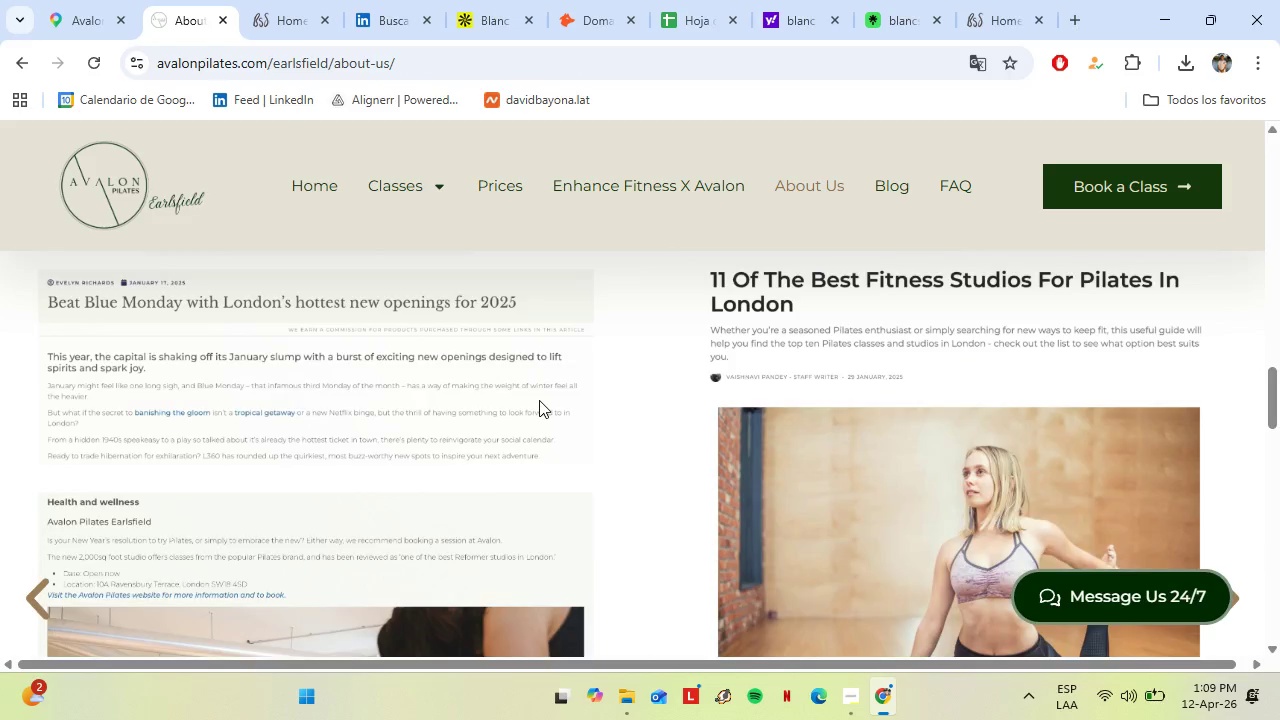 
scroll: coordinate [539, 400], scroll_direction: up, amount: 1.0
 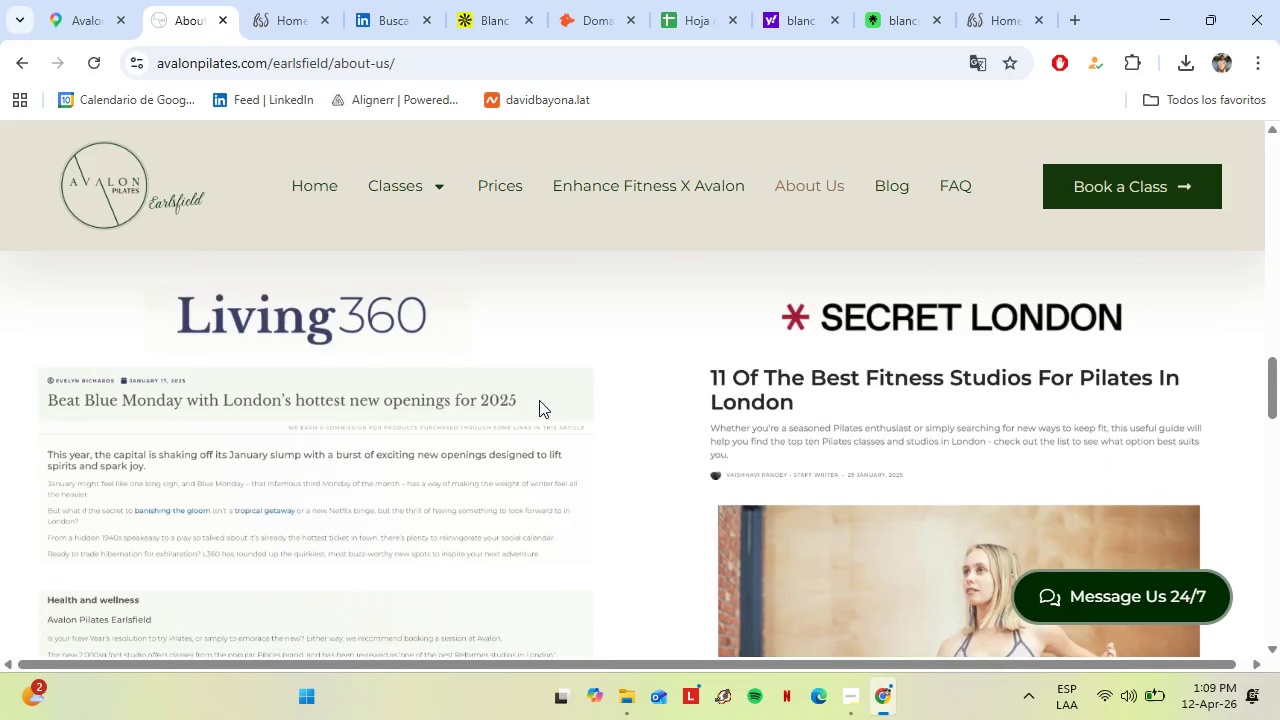 
scroll: coordinate [539, 400], scroll_direction: down, amount: 14.0
 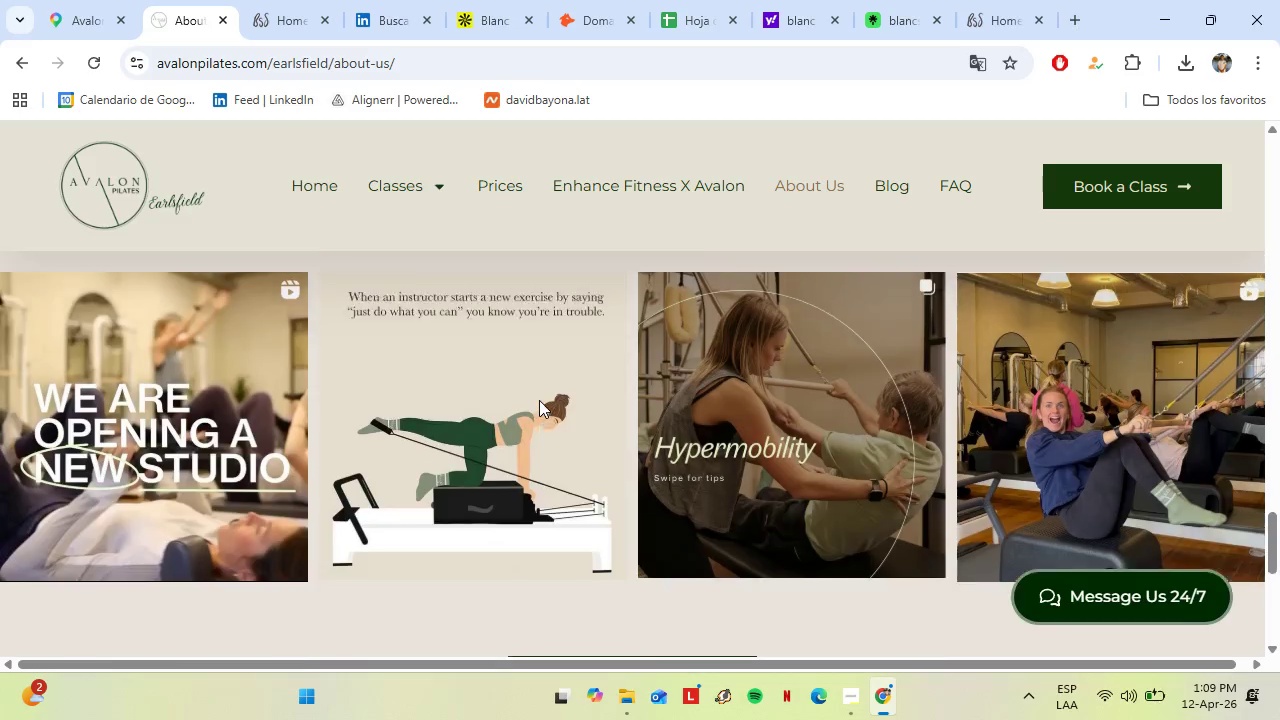 
scroll: coordinate [539, 397], scroll_direction: up, amount: 1.0
 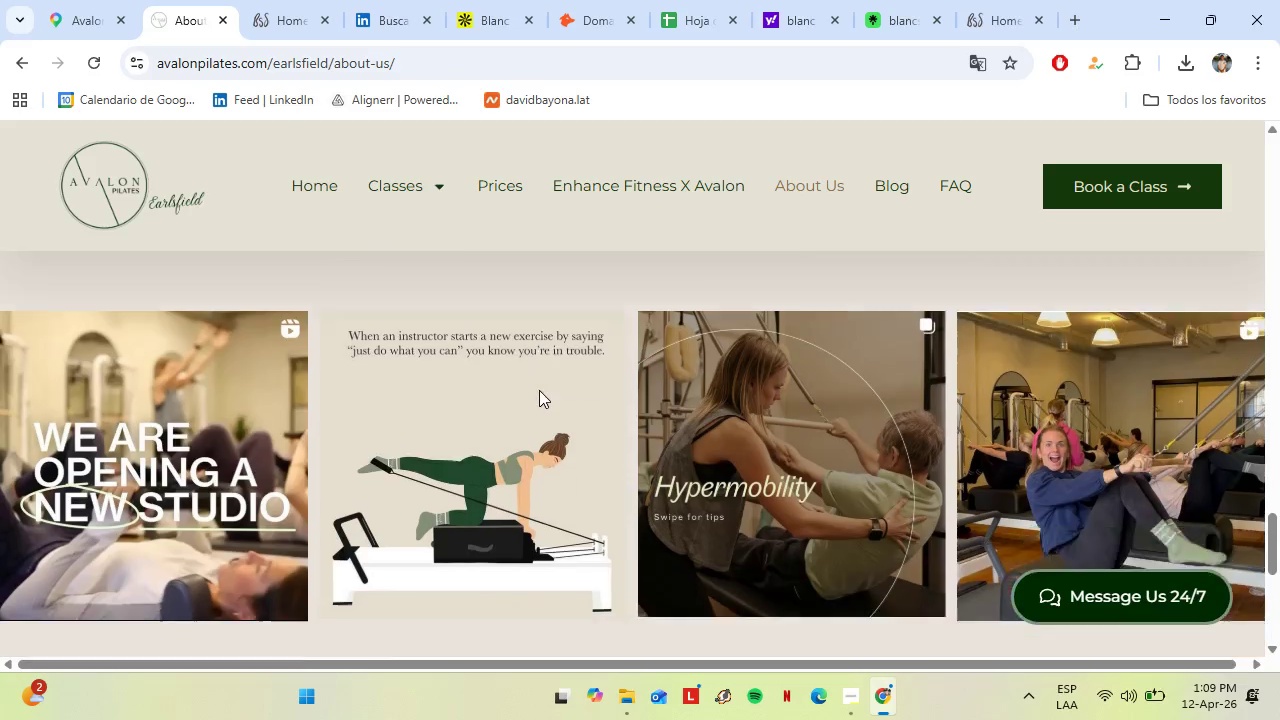 
scroll: coordinate [539, 390], scroll_direction: down, amount: 10.0
 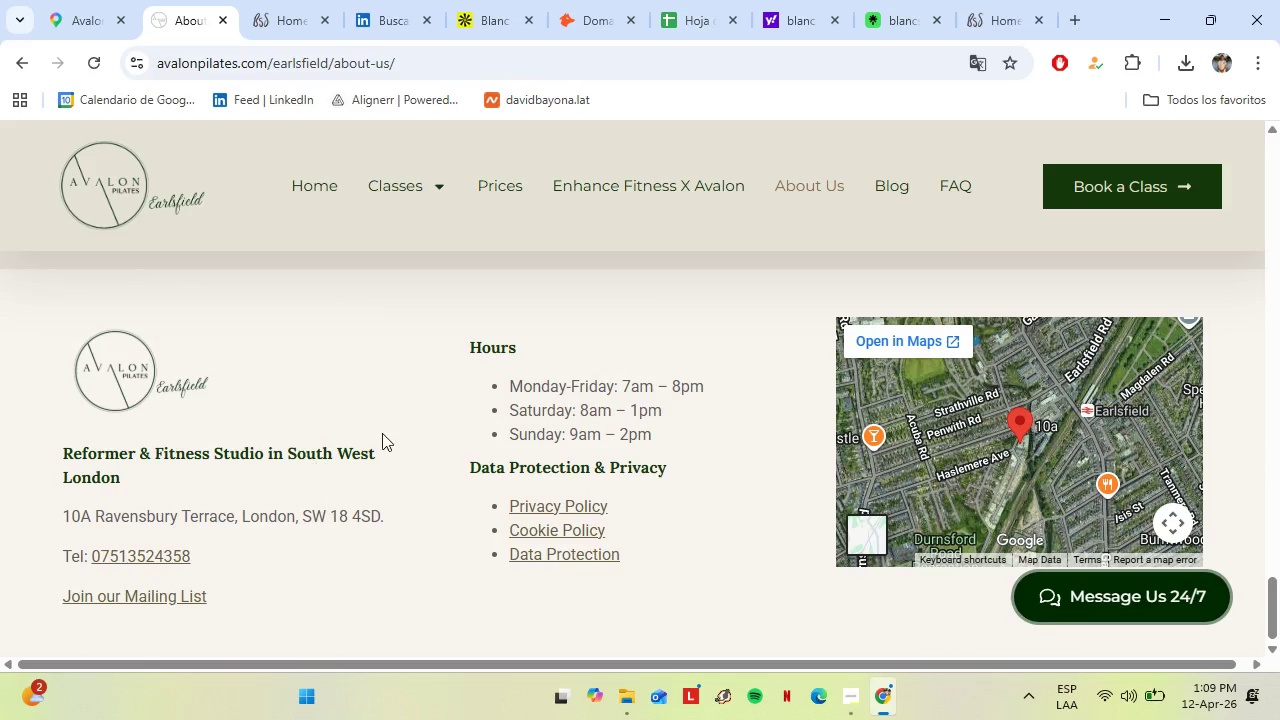 
scroll: coordinate [451, 396], scroll_direction: up, amount: 36.0
 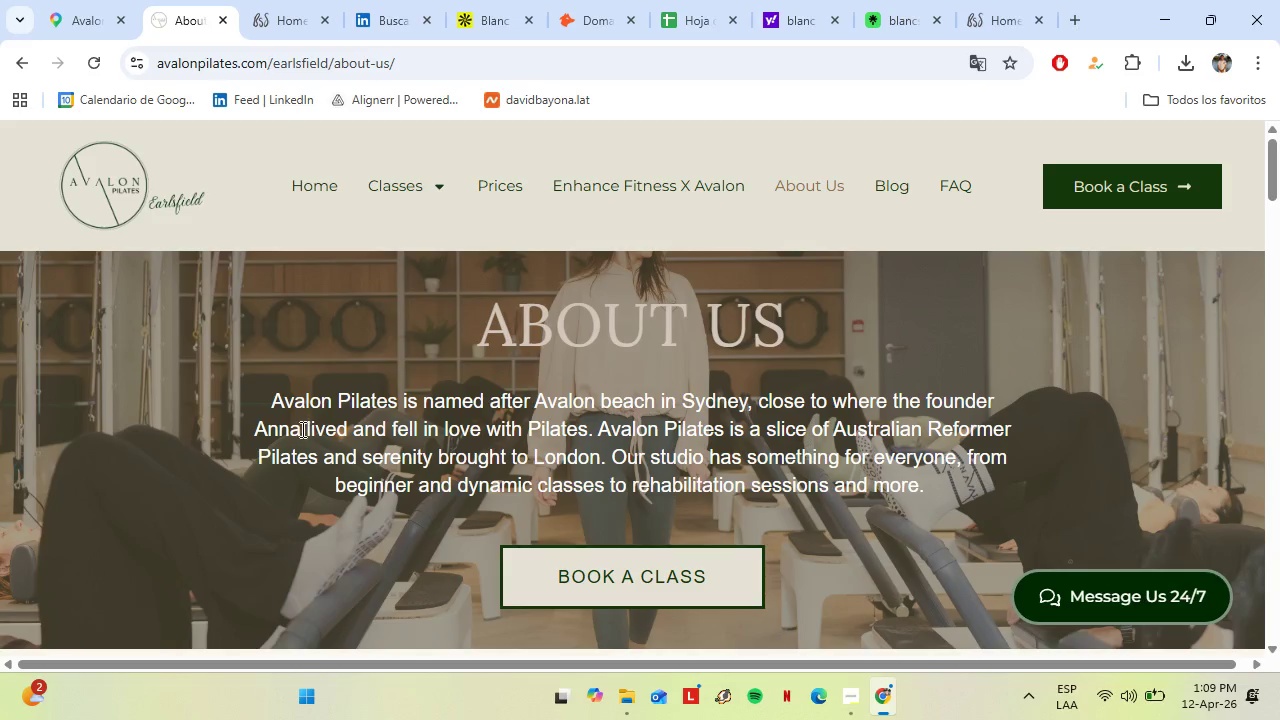 
left_click_drag(start_coordinate=[302, 428], to_coordinate=[242, 423])
 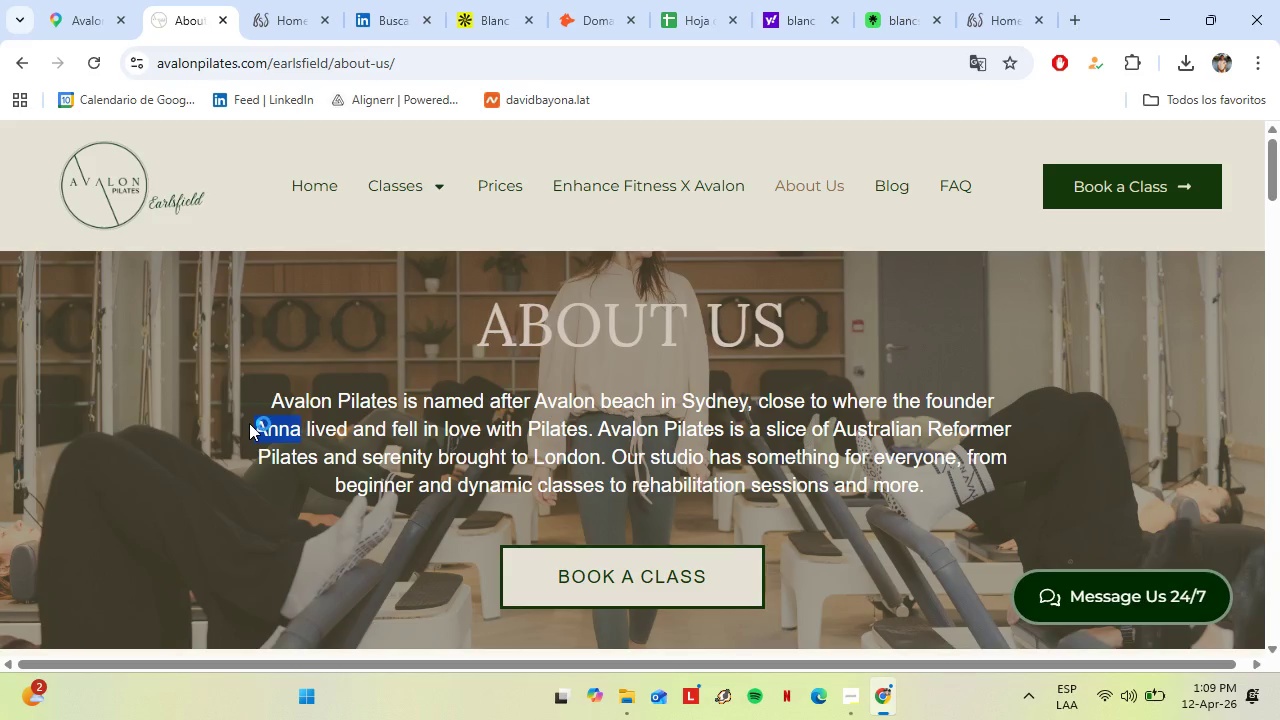 
key(Control+C)
 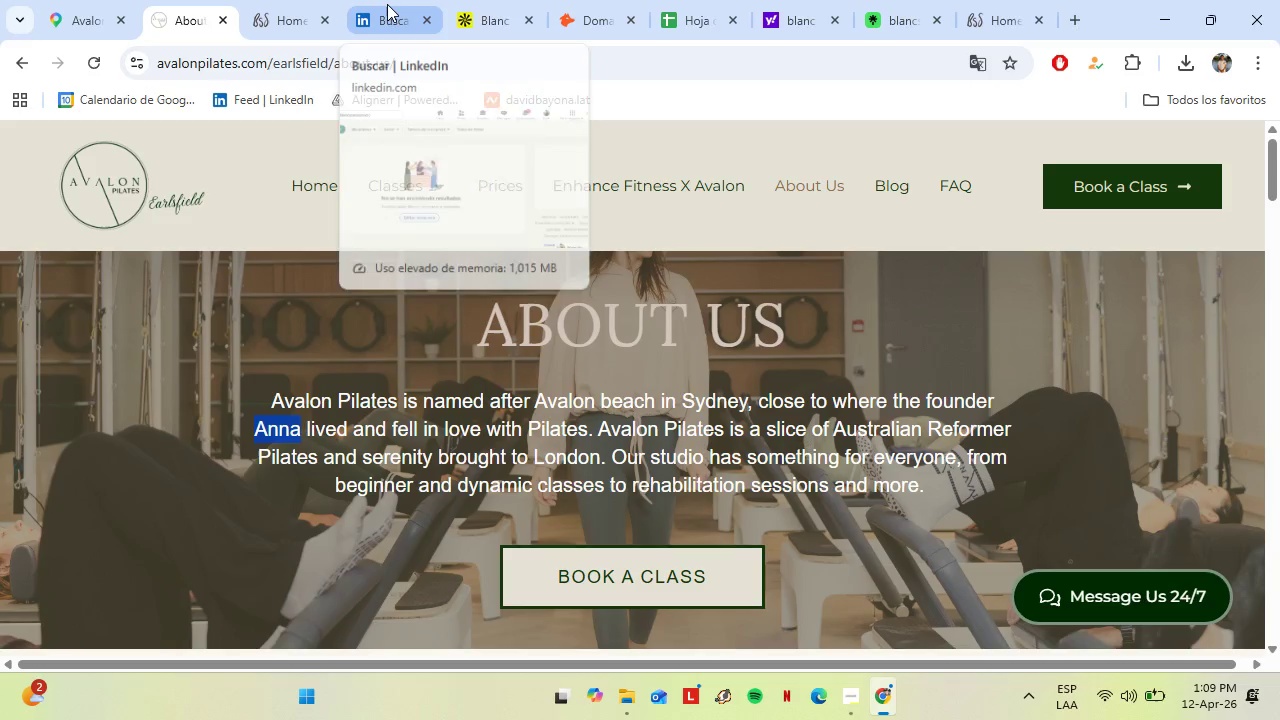 
wait(5.05)
 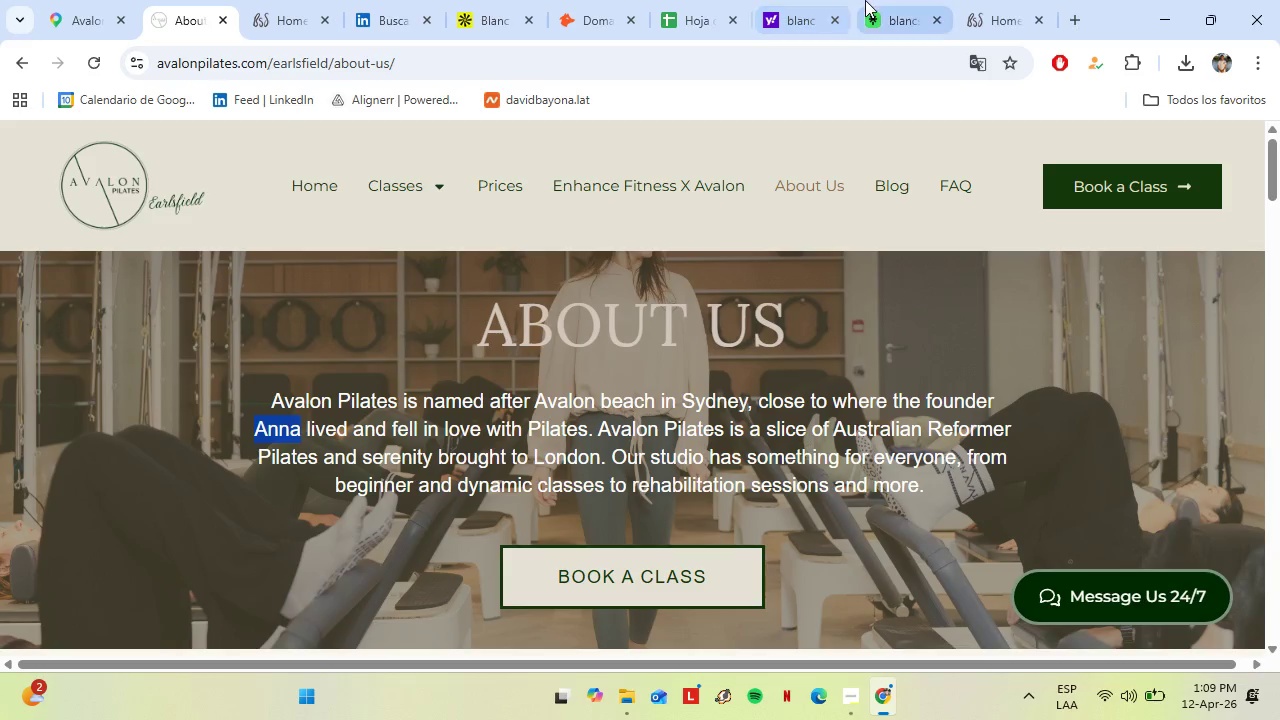 
left_click([381, 6])
 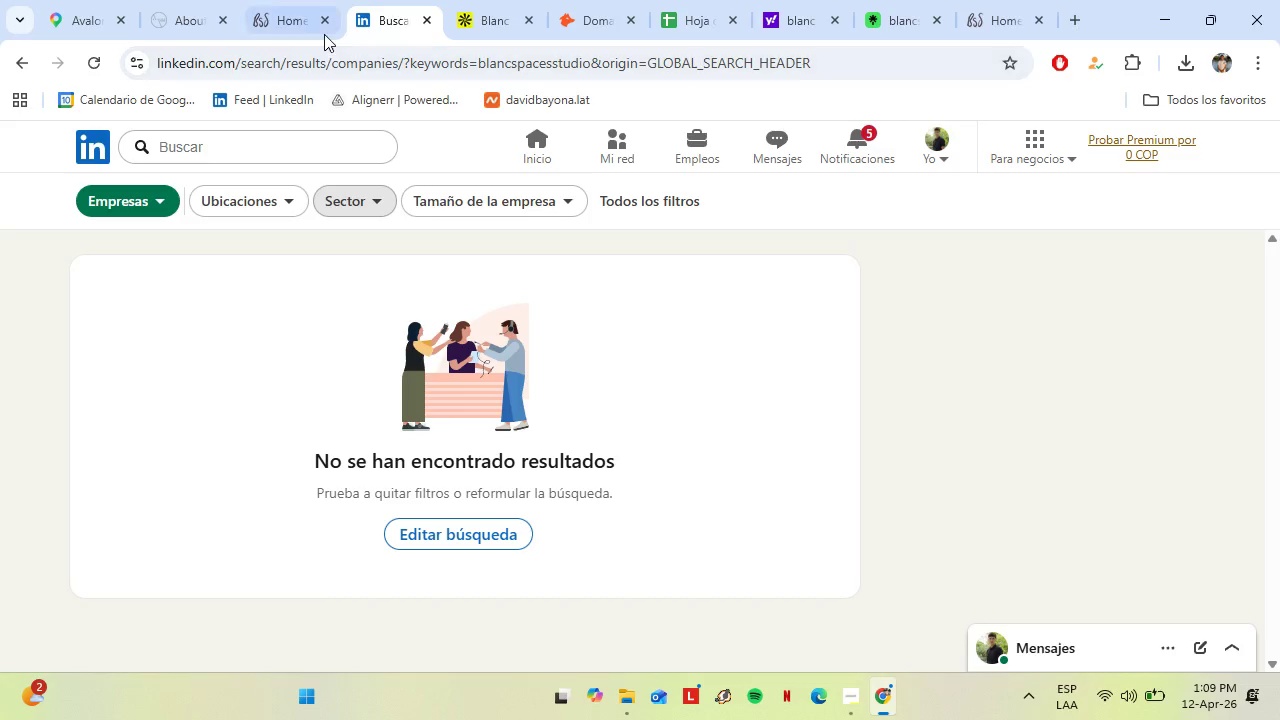 
left_click([326, 16])
 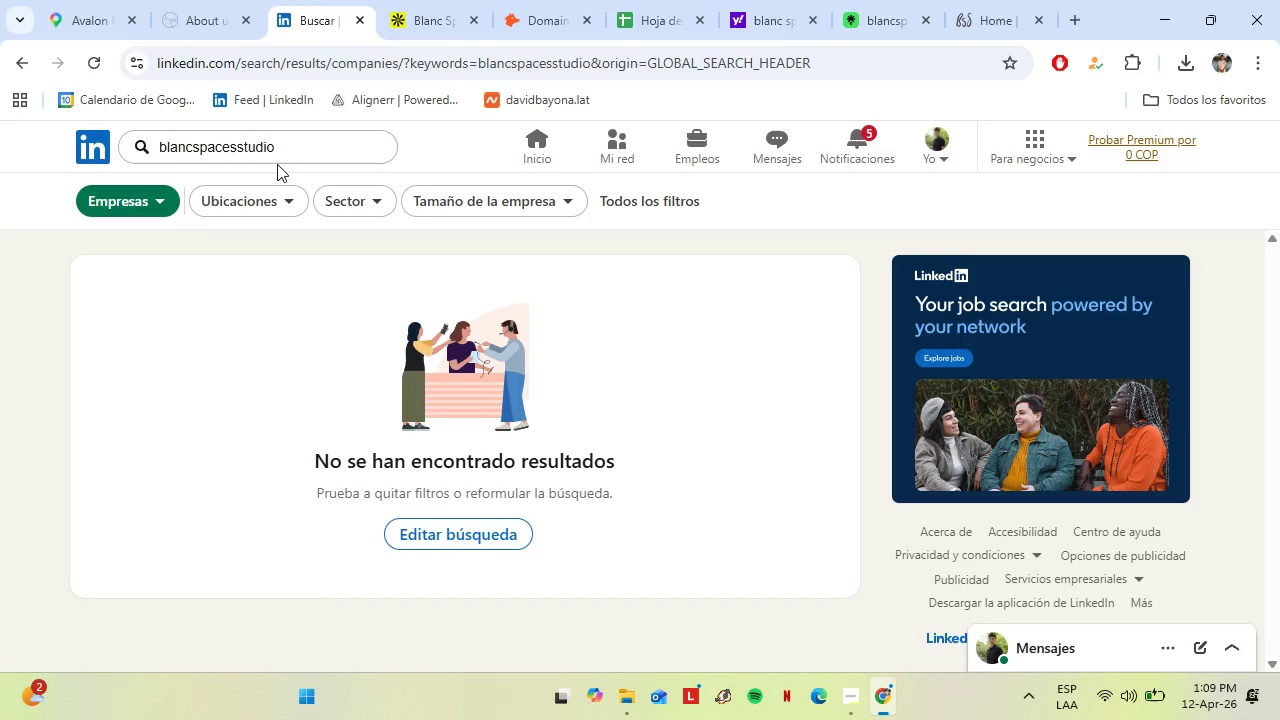 
left_click([262, 153])
 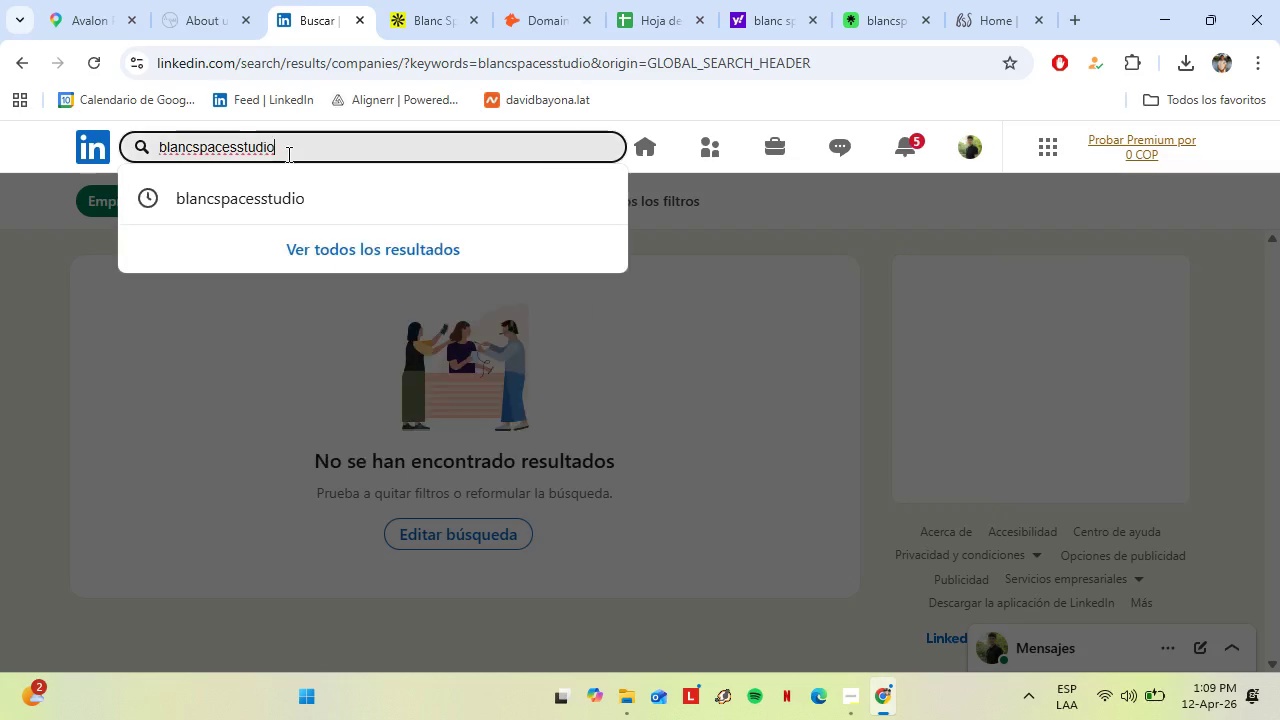 
left_click_drag(start_coordinate=[292, 152], to_coordinate=[148, 144])
 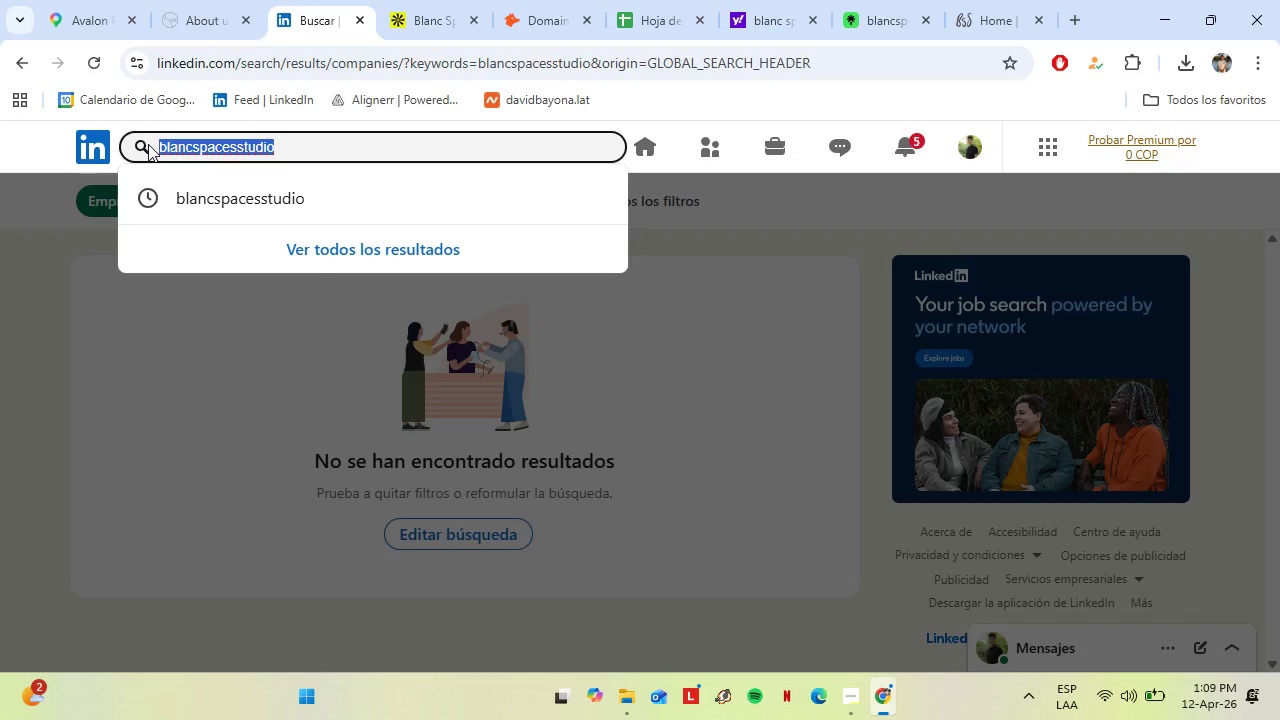 
type(Avalon Pila)
 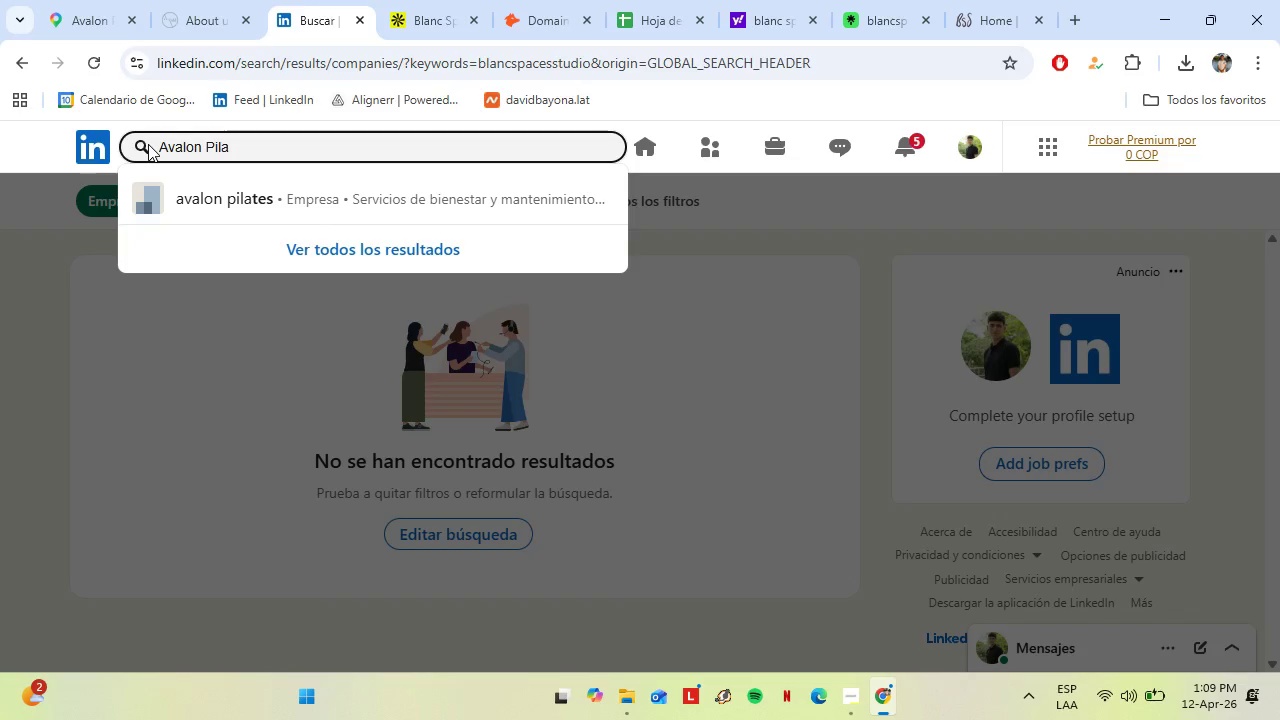 
left_click([258, 210])
 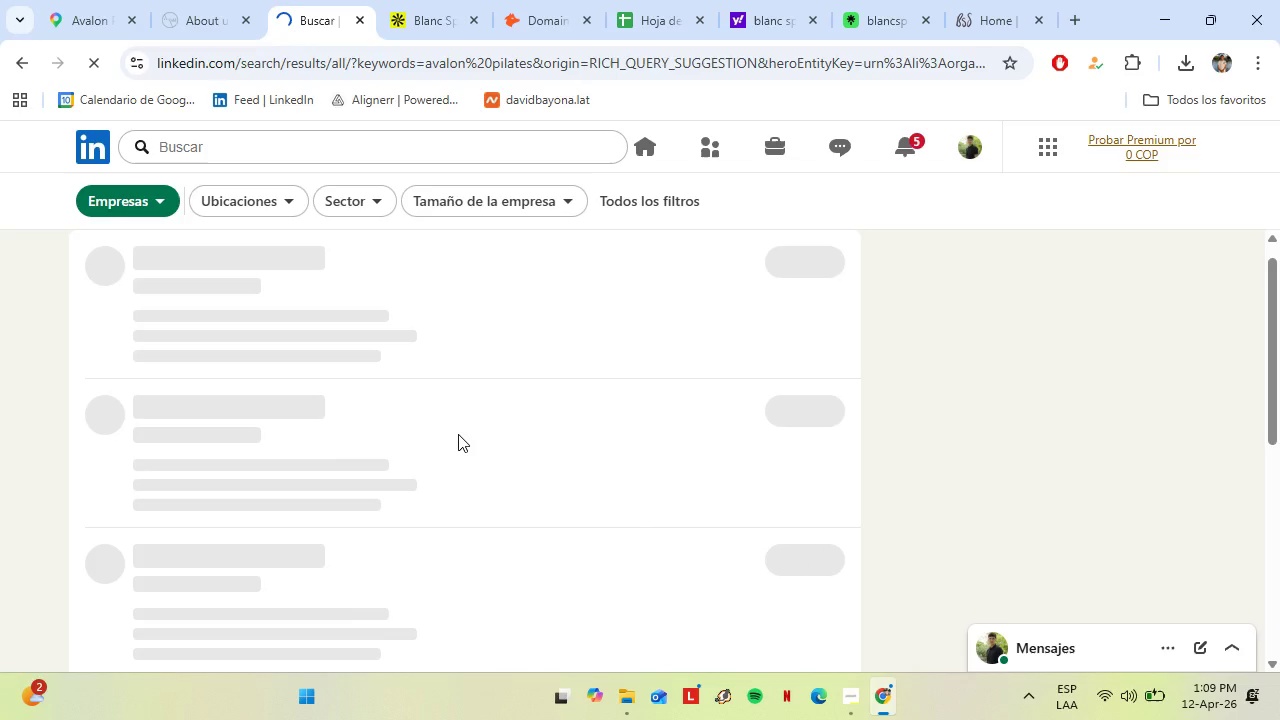 
mouse_move([464, 408])
 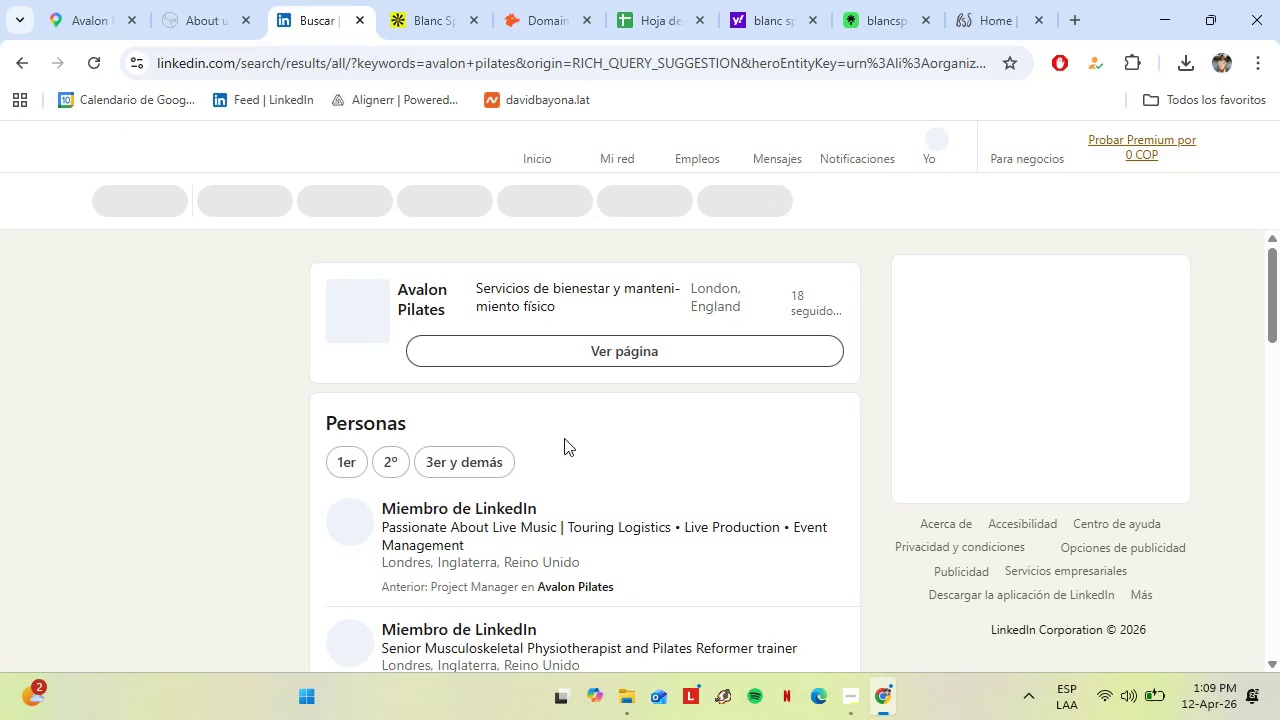 
scroll: coordinate [564, 438], scroll_direction: down, amount: 2.0
 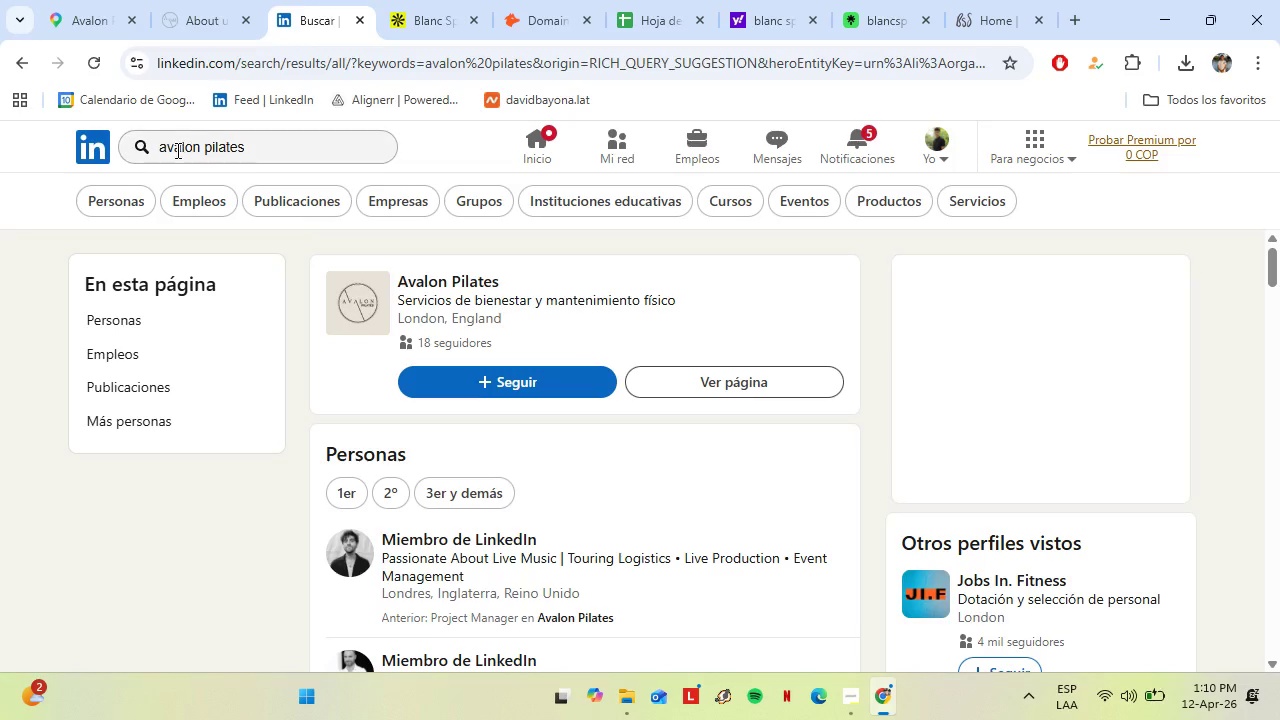 
wait(6.79)
 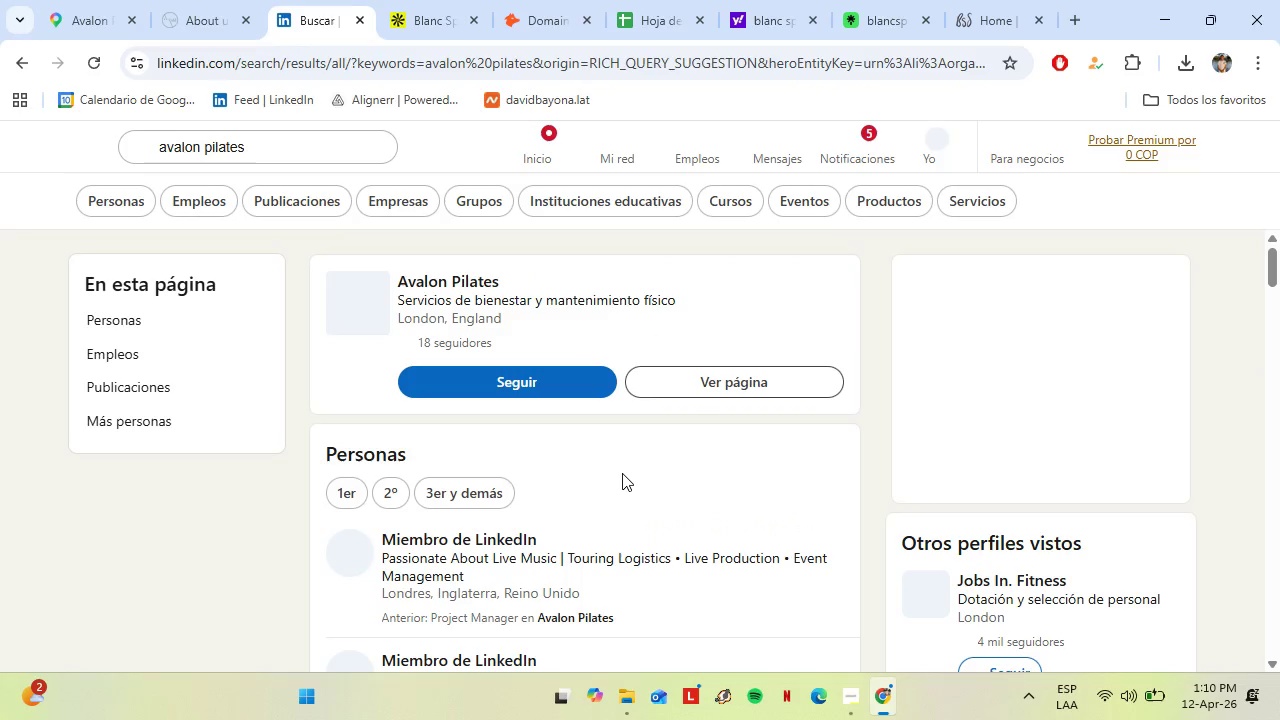 
scroll: coordinate [682, 501], scroll_direction: down, amount: 3.0
 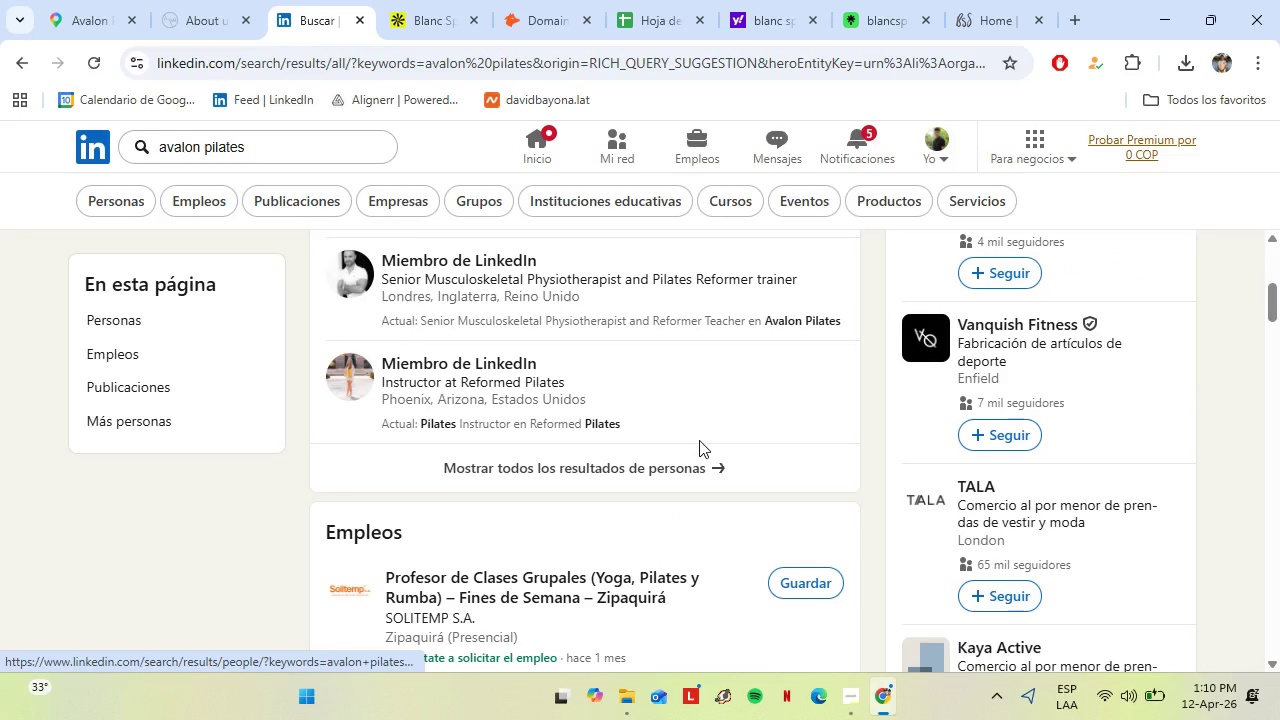 
scroll: coordinate [681, 426], scroll_direction: up, amount: 2.0
 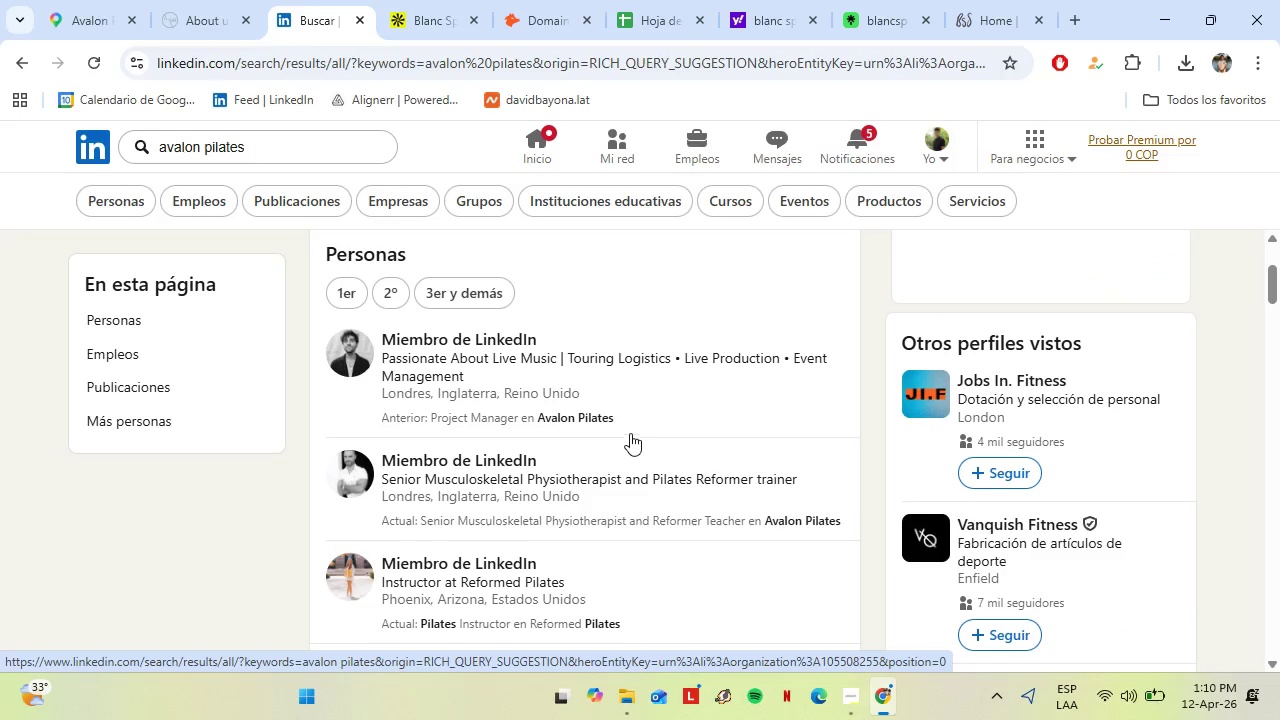 
scroll: coordinate [564, 482], scroll_direction: down, amount: 2.0
 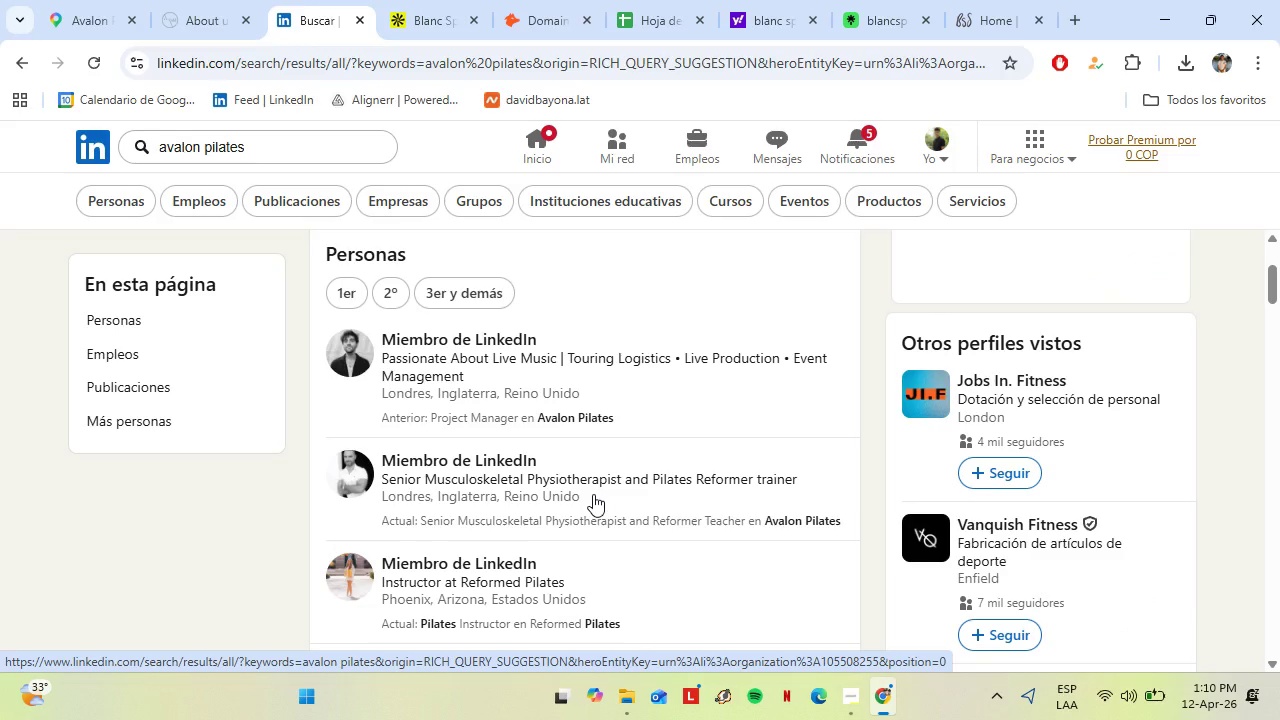 
scroll: coordinate [579, 459], scroll_direction: up, amount: 3.0
 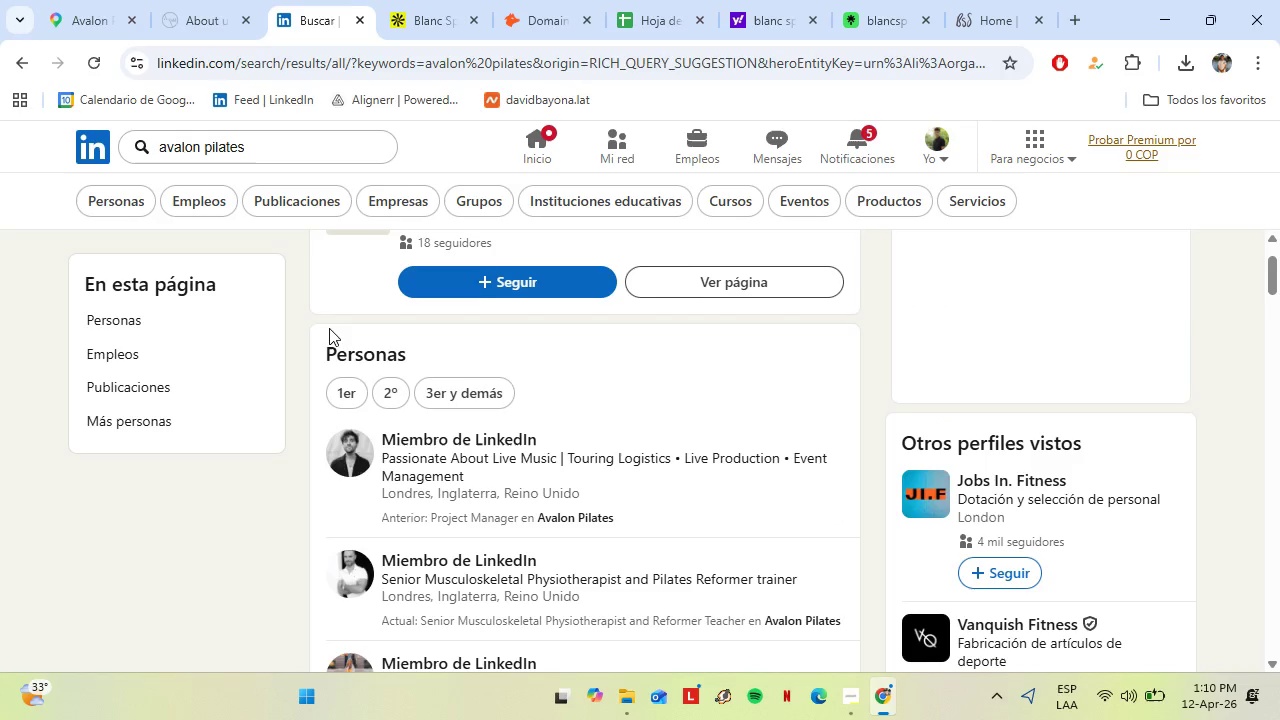 
left_click([445, 279])
 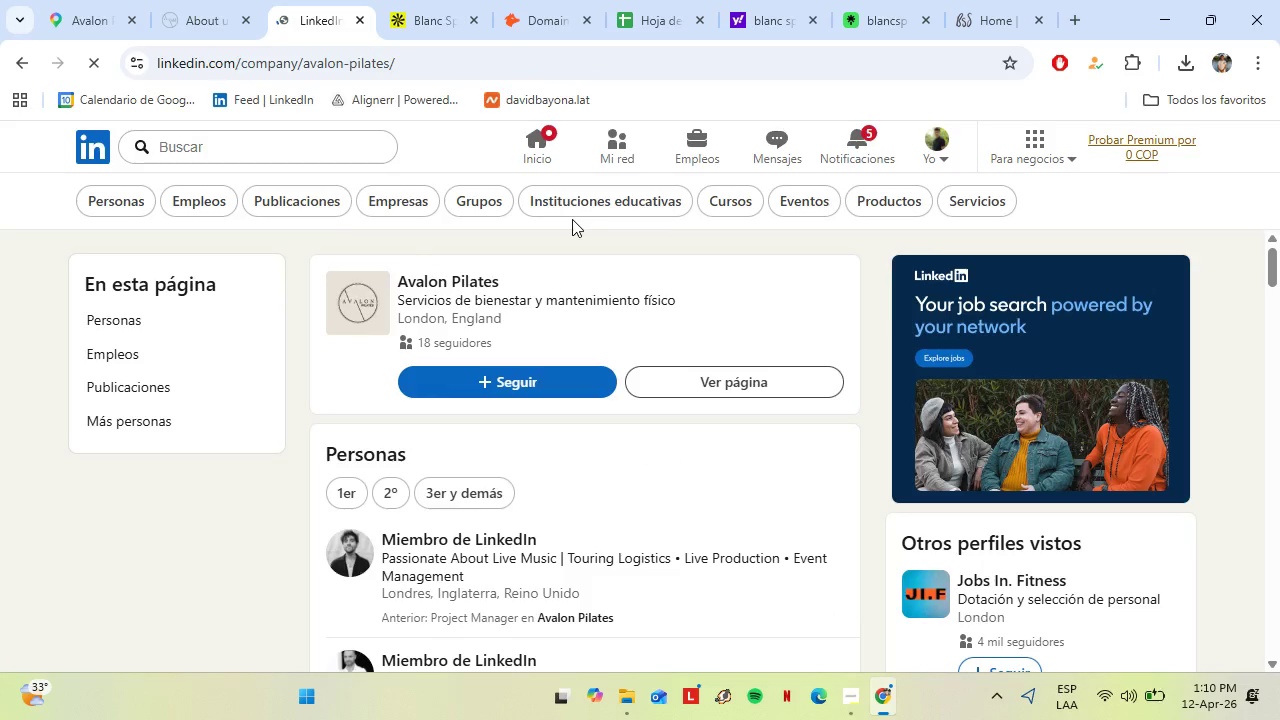 
scroll: coordinate [346, 326], scroll_direction: up, amount: 2.0
 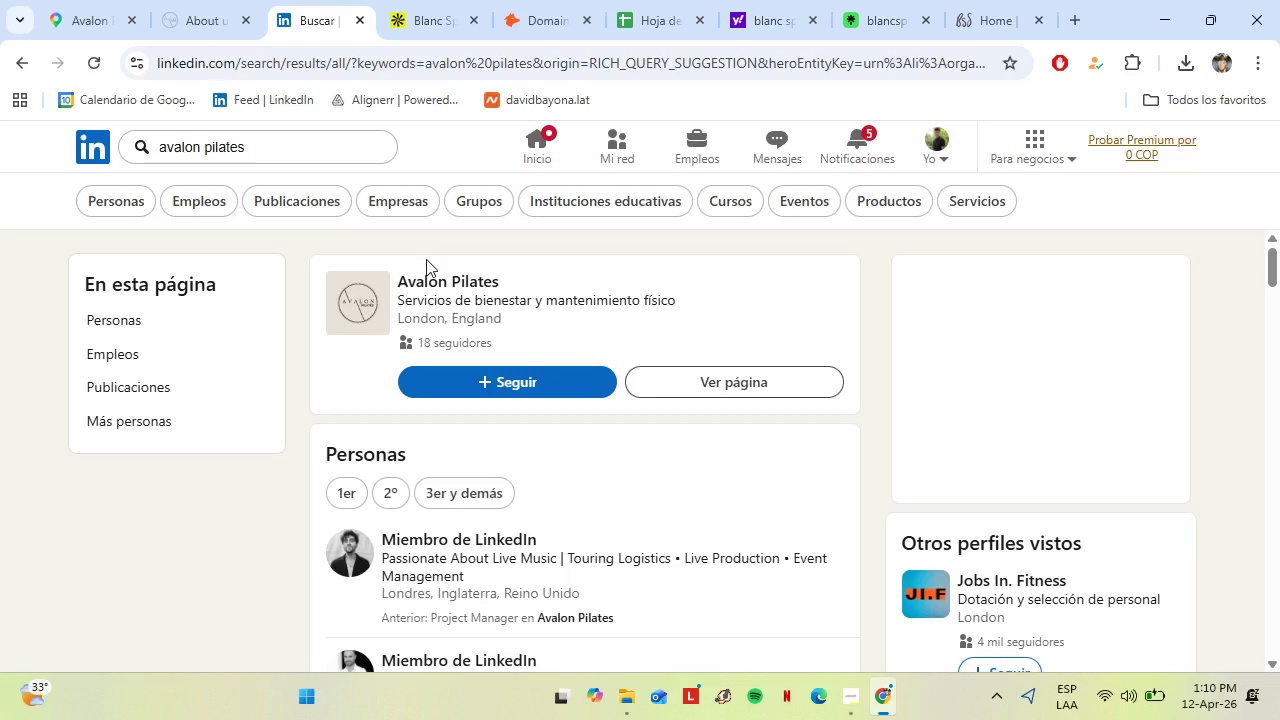 
wait(7.93)
 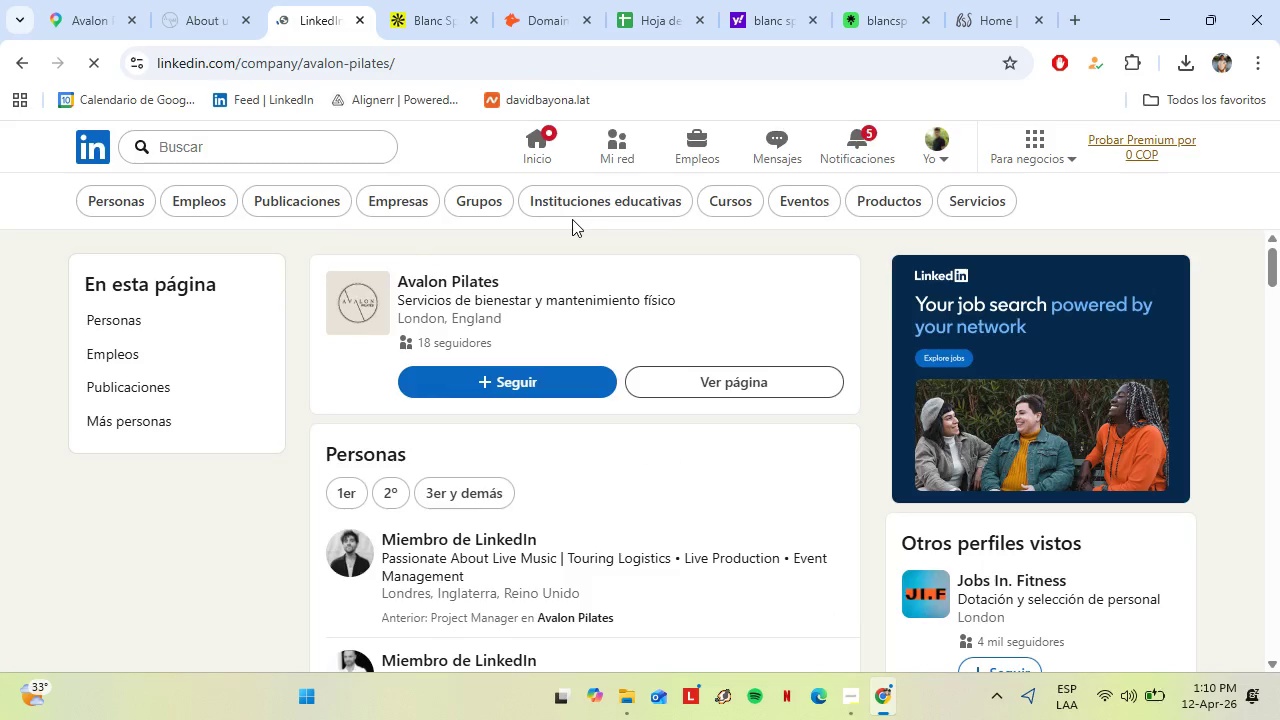 
left_click([191, 0])
 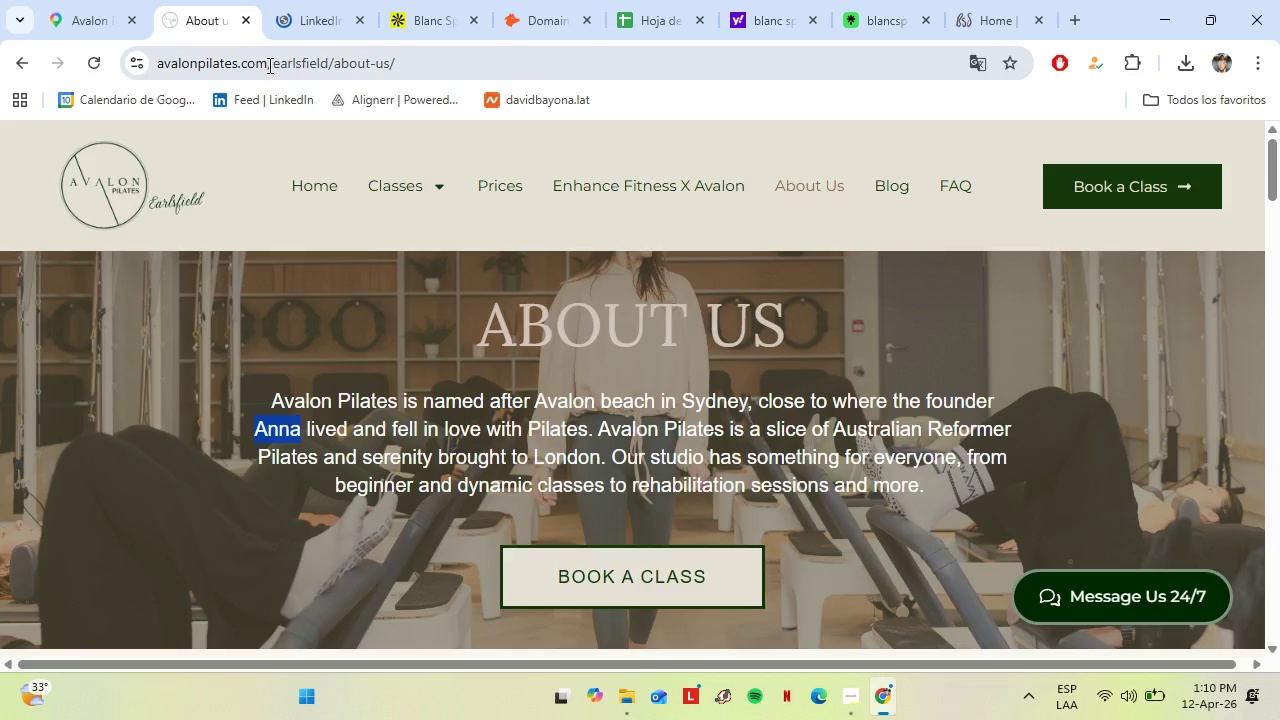 
left_click_drag(start_coordinate=[267, 63], to_coordinate=[122, 86])
 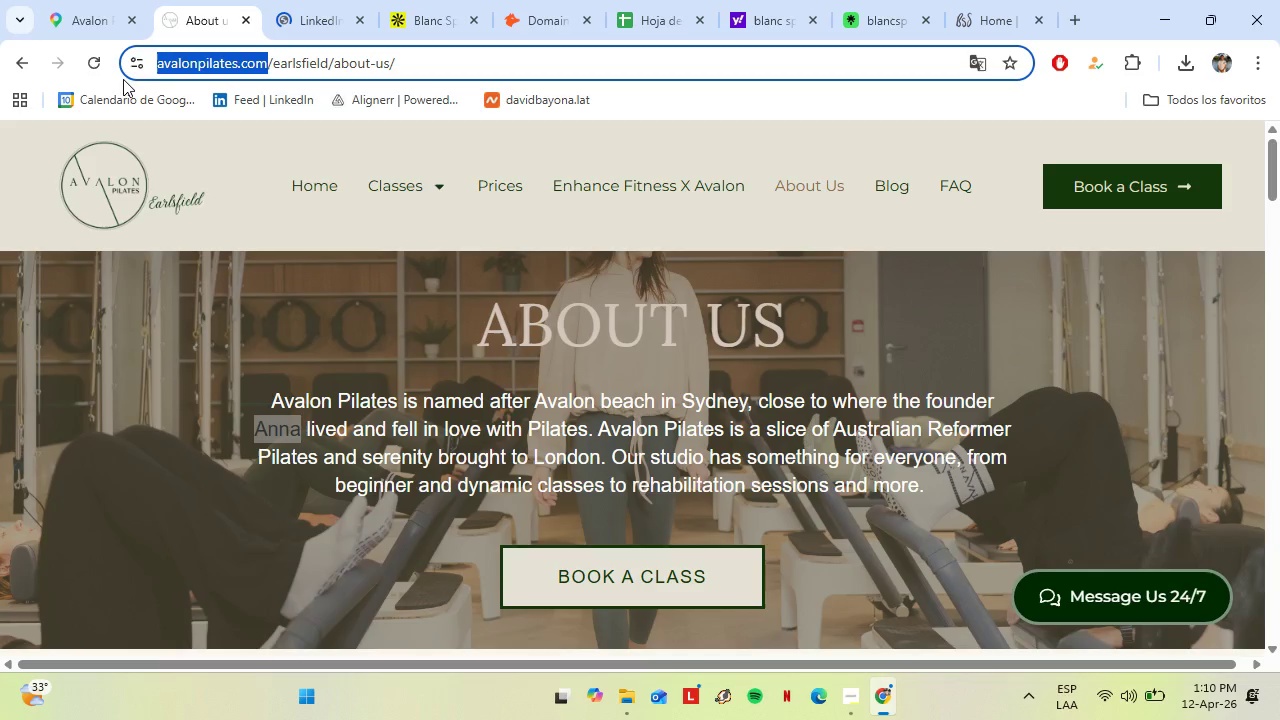 
key(Control+C)
 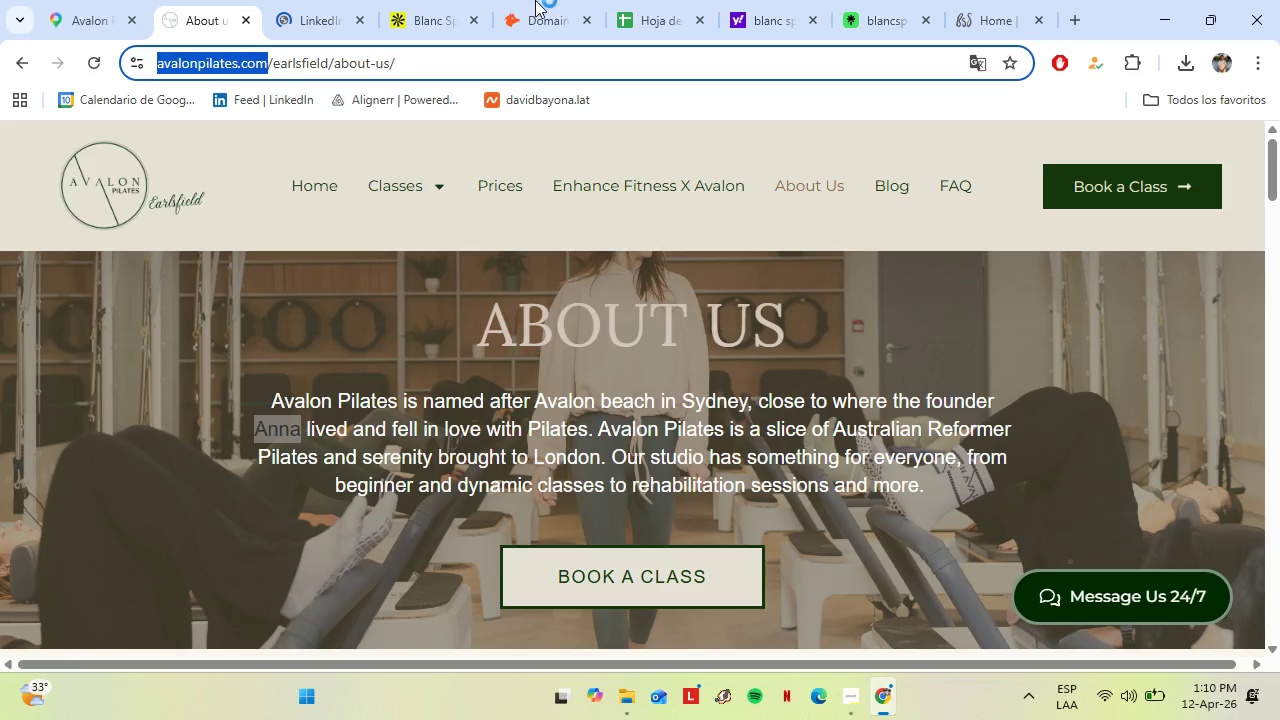 
left_click([535, 0])
 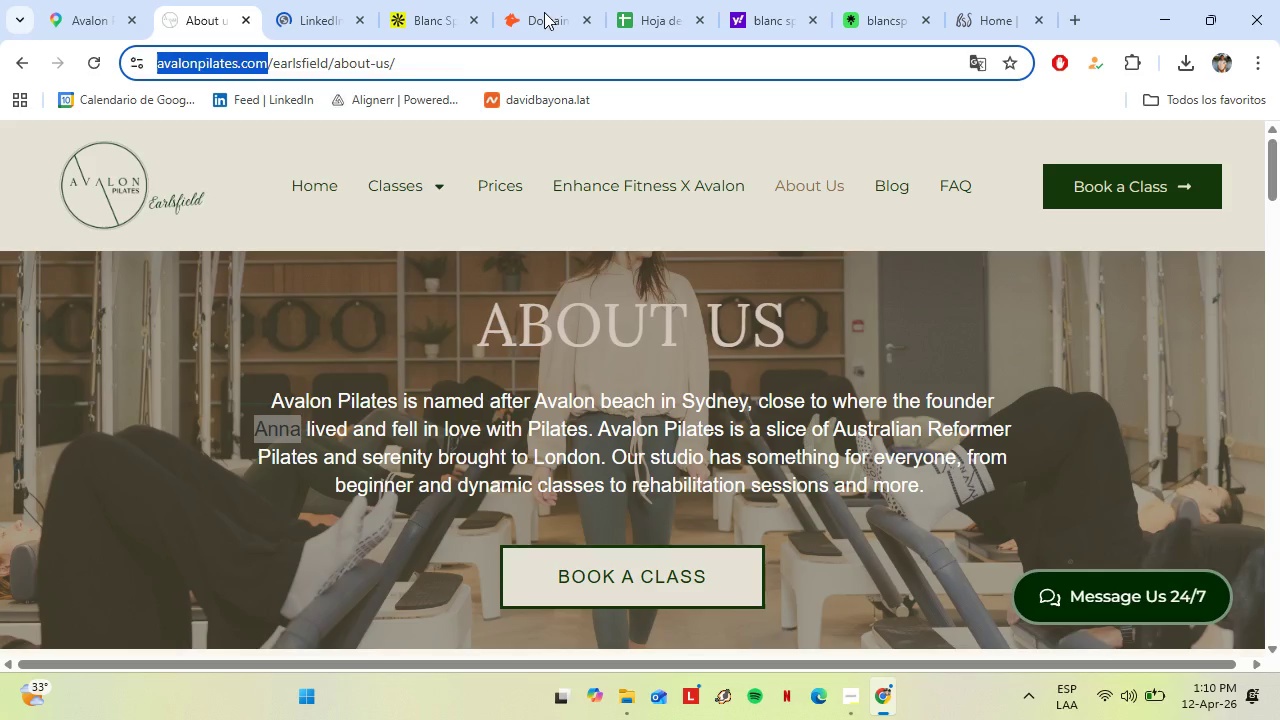 
left_click([544, 12])
 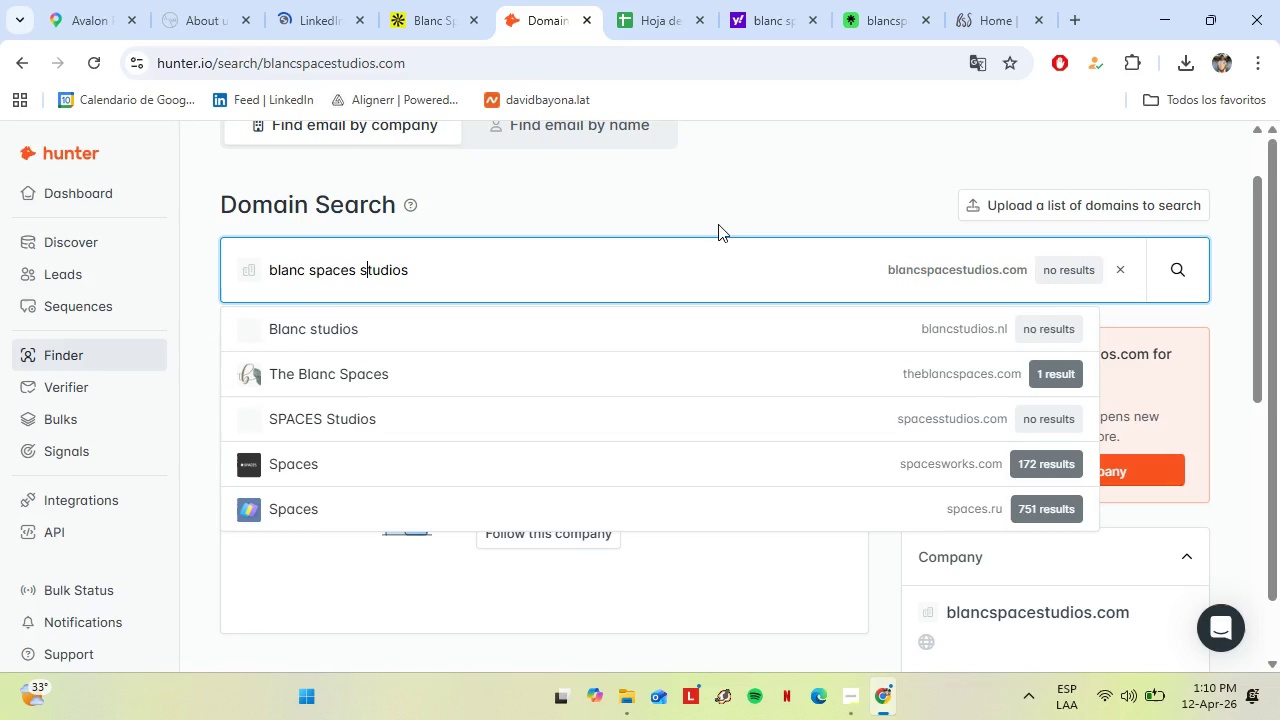 
left_click_drag(start_coordinate=[525, 266], to_coordinate=[244, 274])
 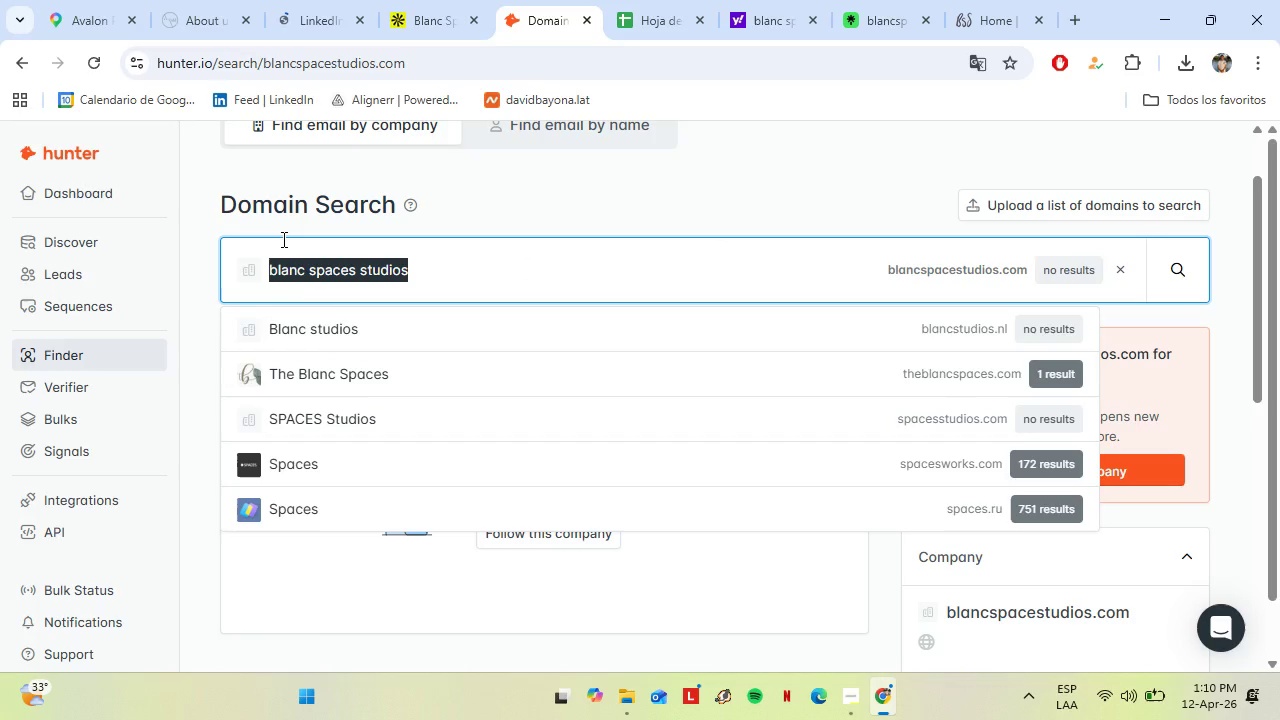 
key(Control+V)
 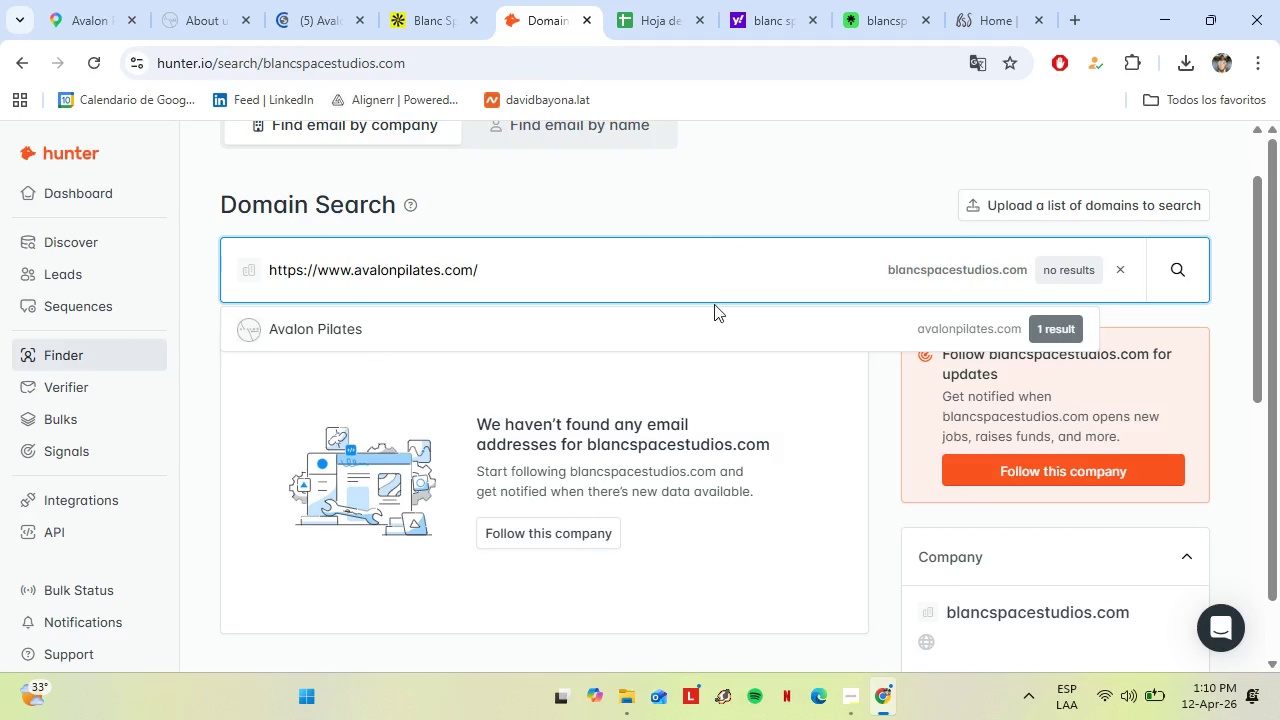 
left_click([444, 324])
 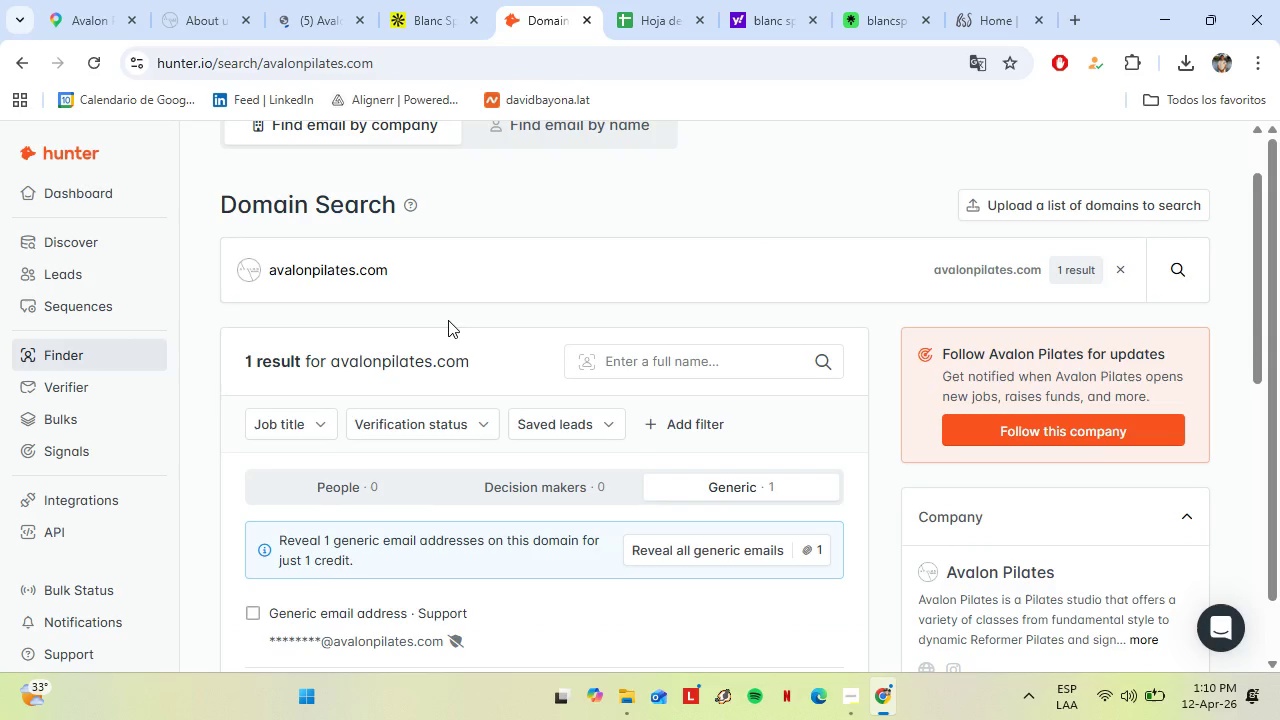 
scroll: coordinate [513, 602], scroll_direction: down, amount: 2.0
 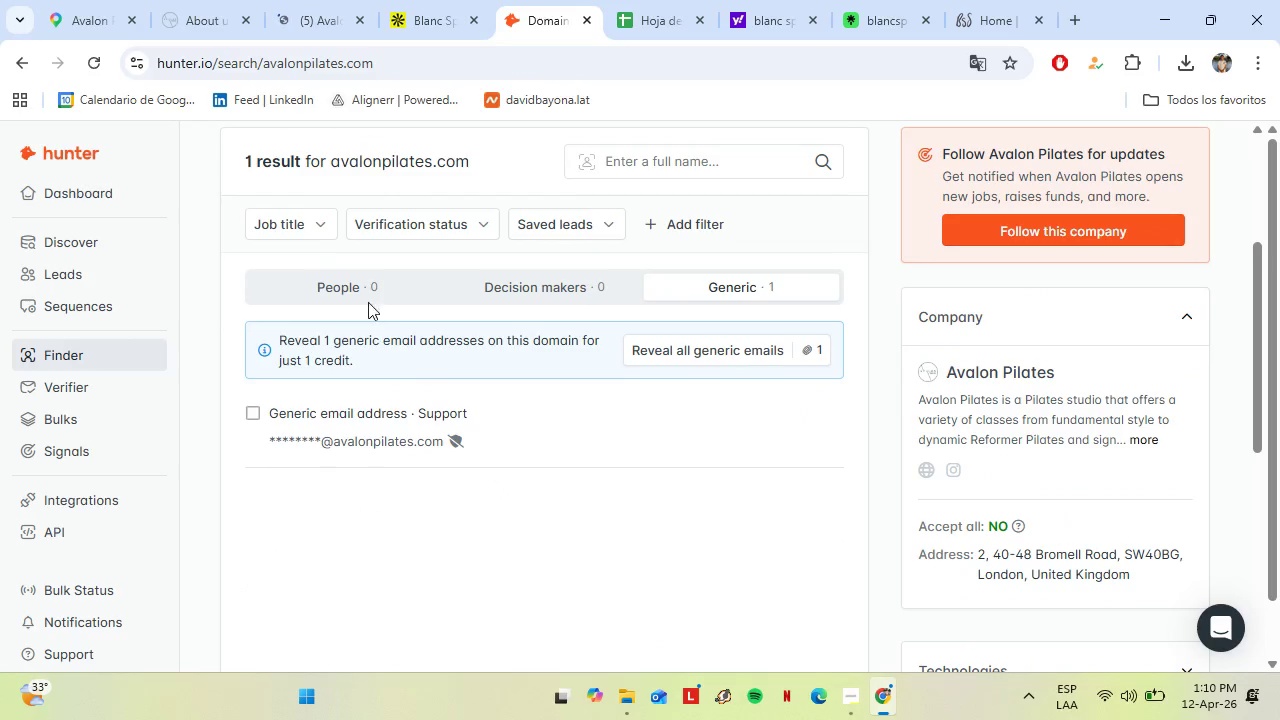 
left_click([366, 285])
 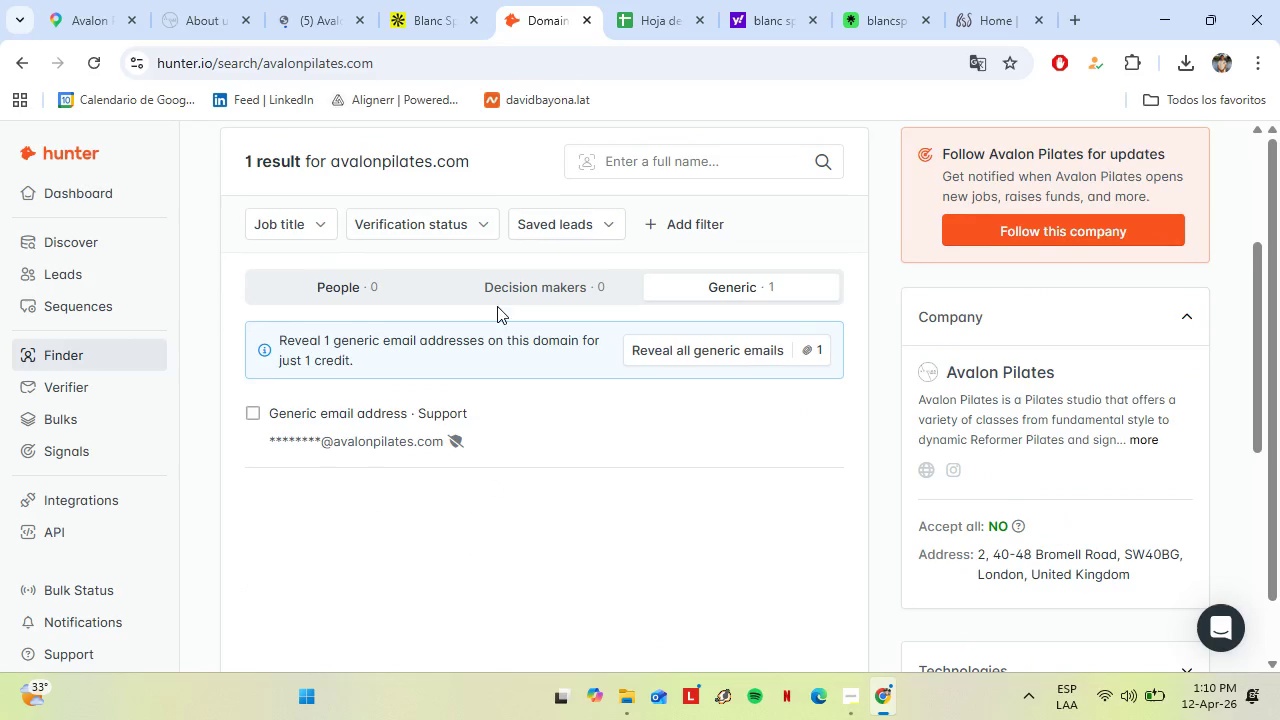 
scroll: coordinate [526, 378], scroll_direction: up, amount: 5.0
 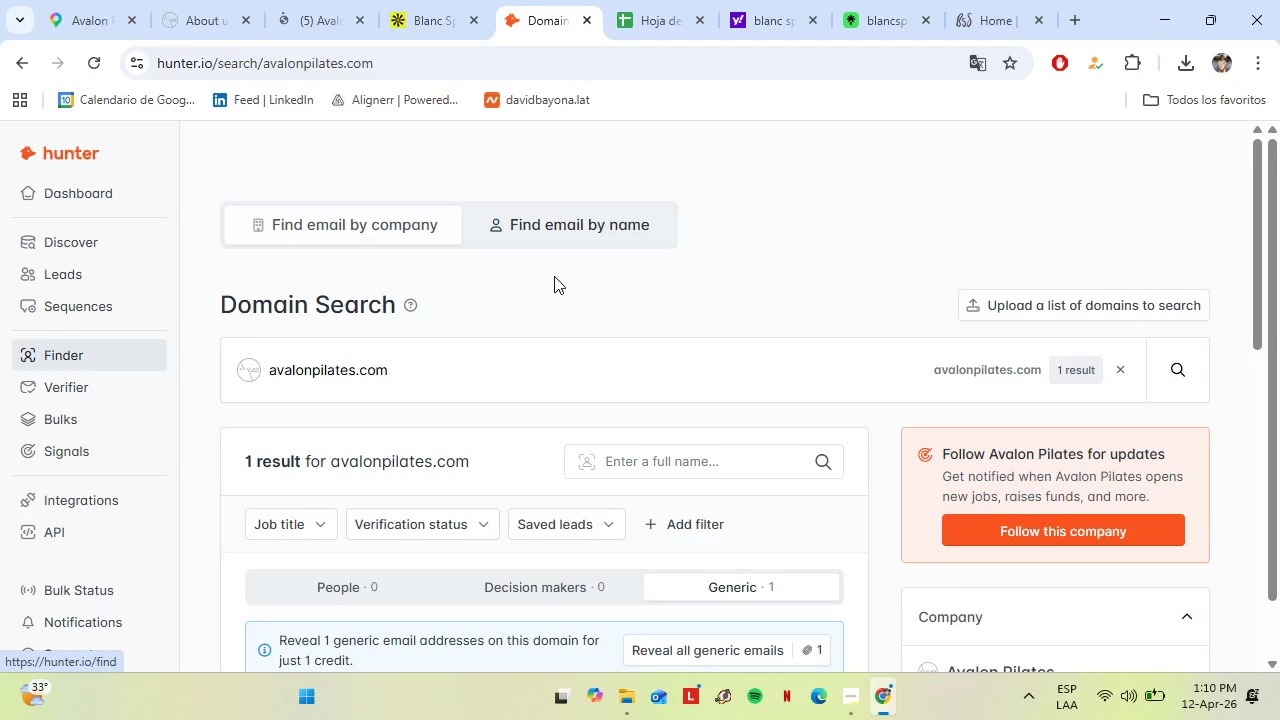 
left_click([326, 375])
 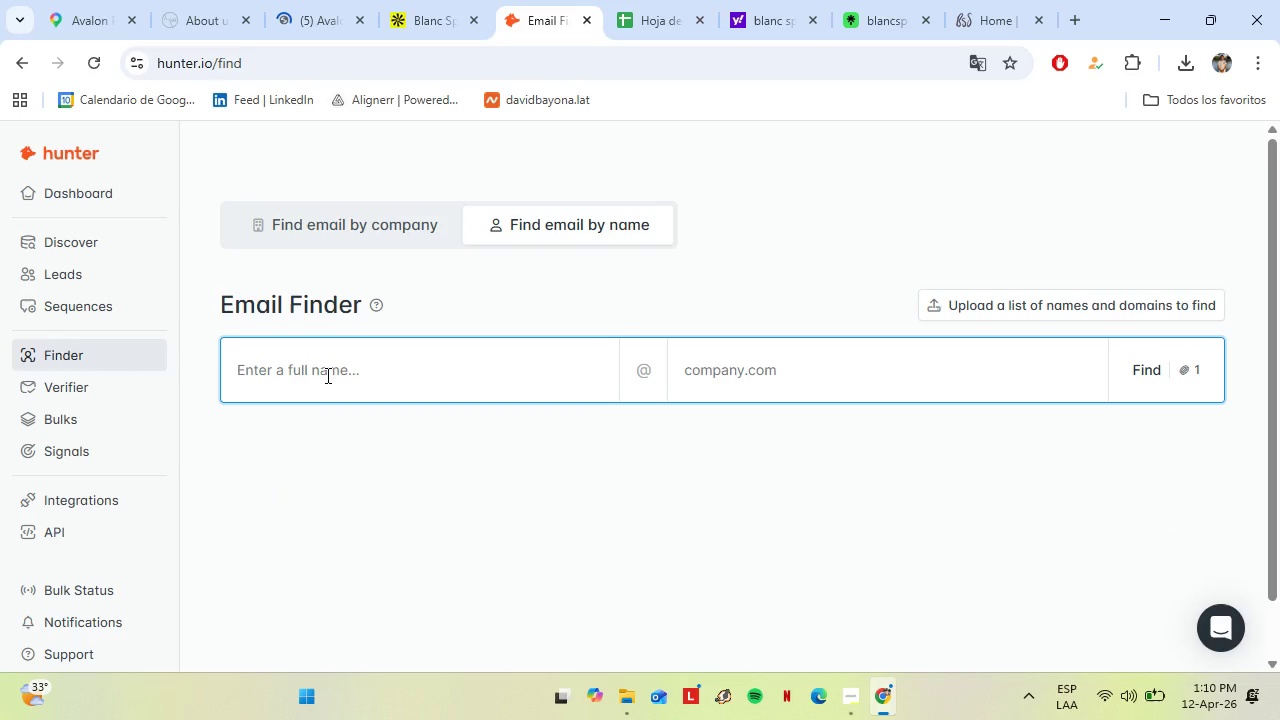 
type(Anna)
 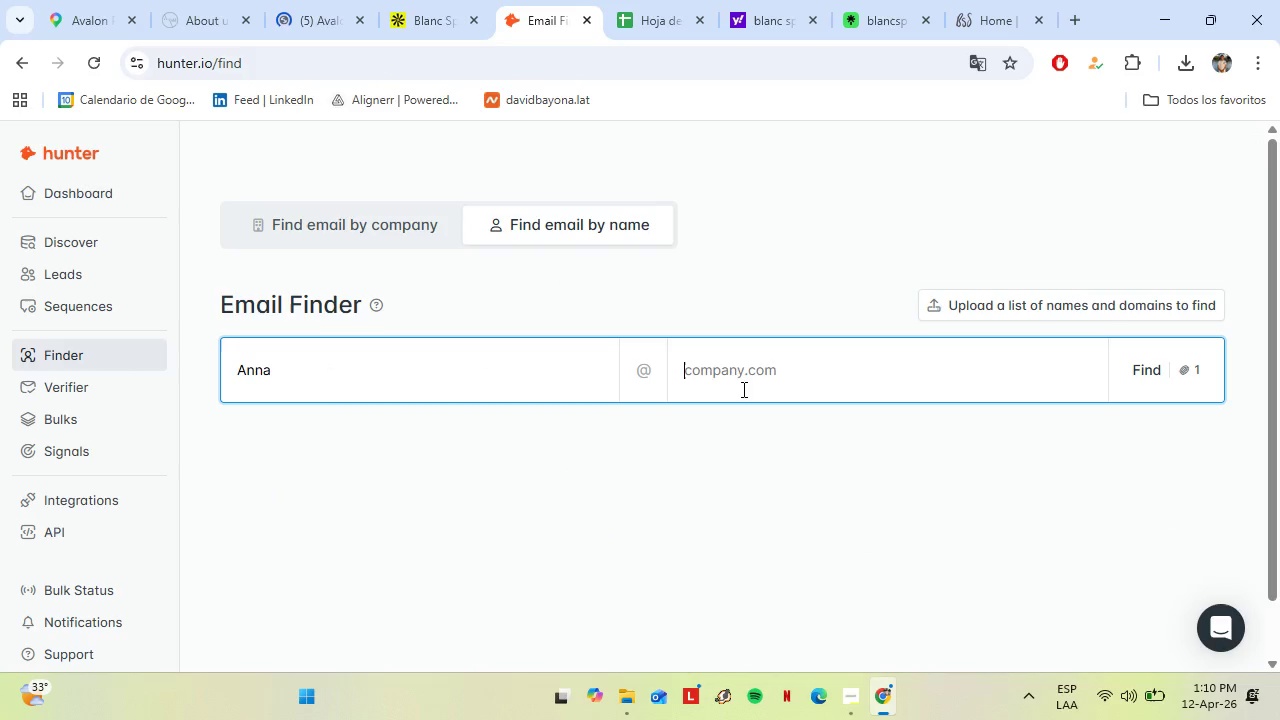 
key(Control+V)
 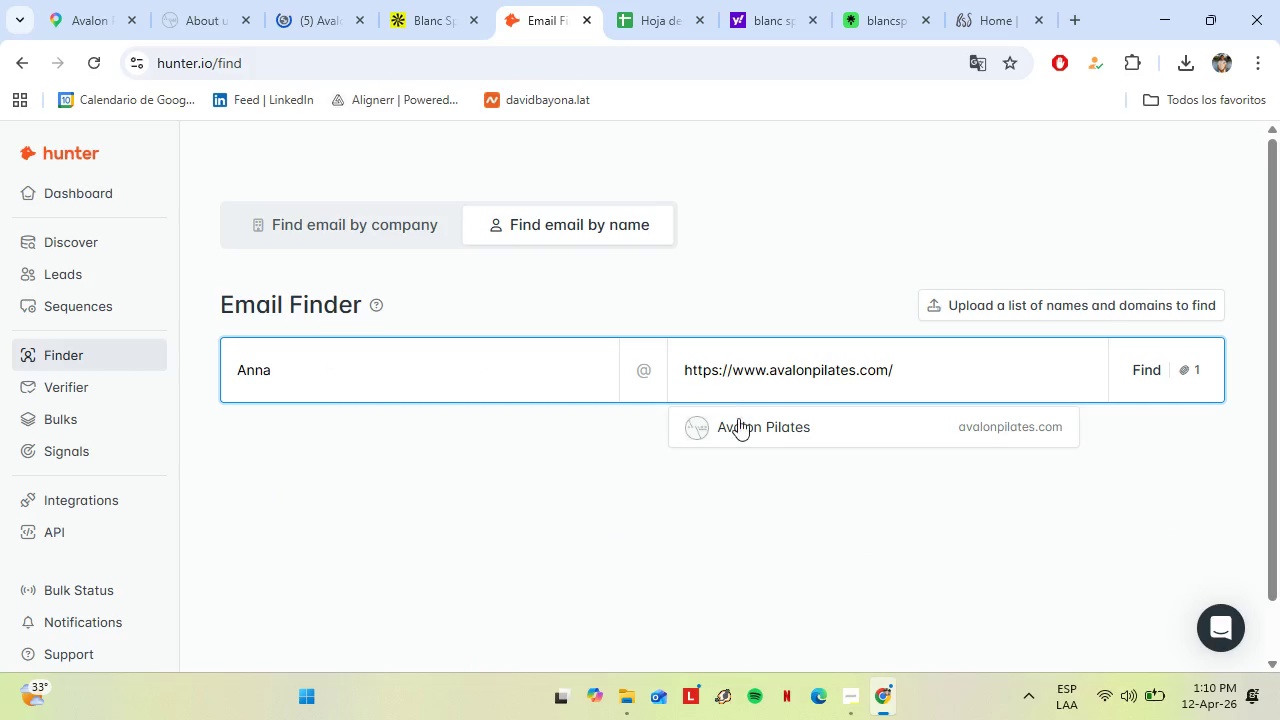 
left_click([740, 421])
 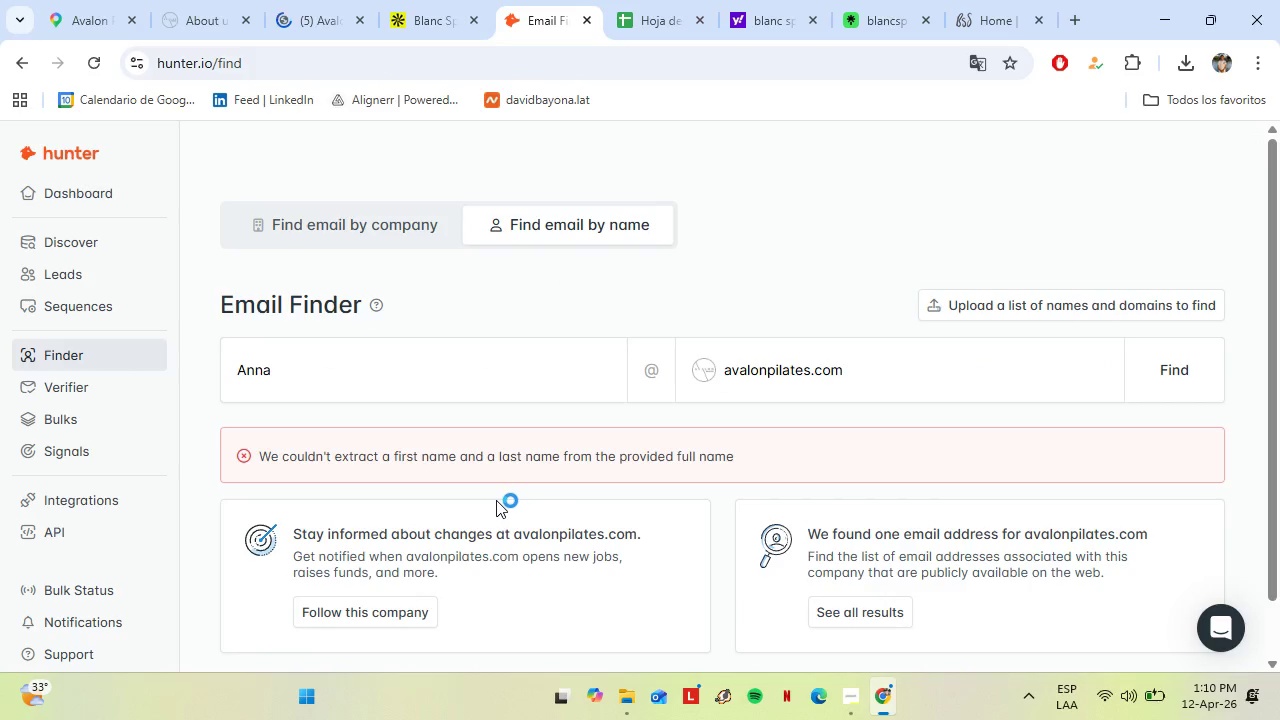 
scroll: coordinate [494, 499], scroll_direction: down, amount: 2.0
 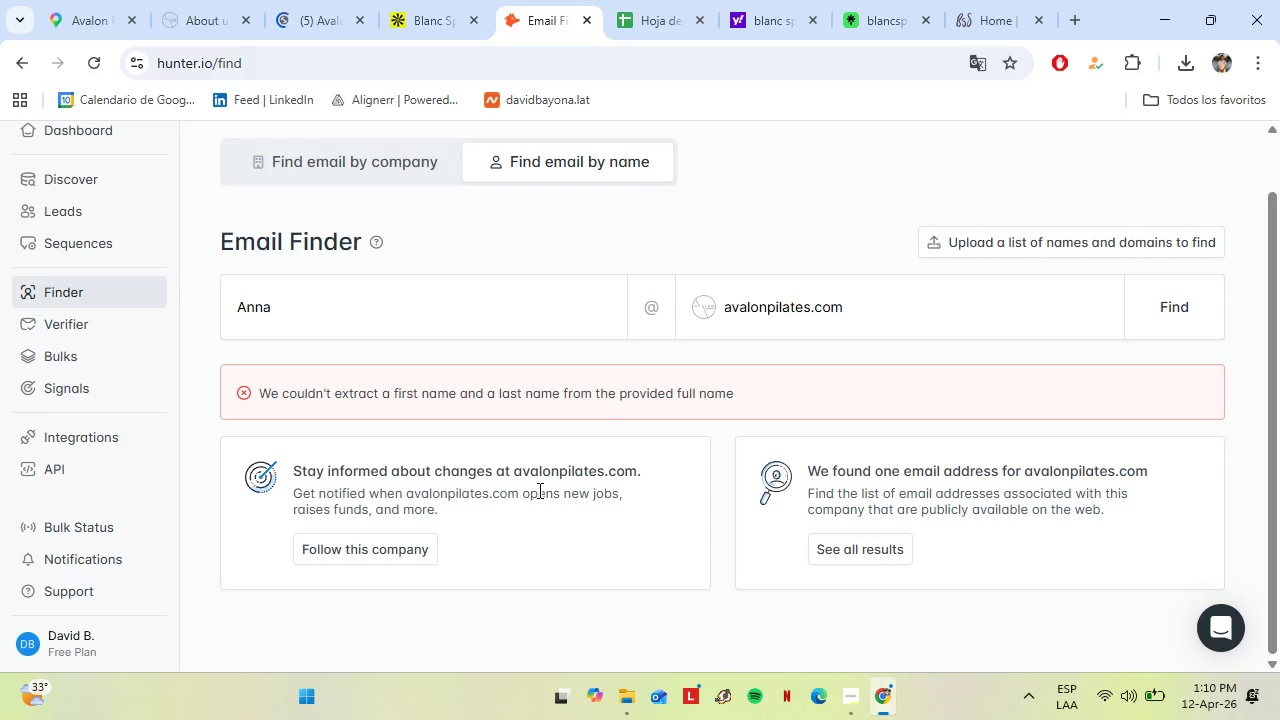 
left_click([324, 0])
 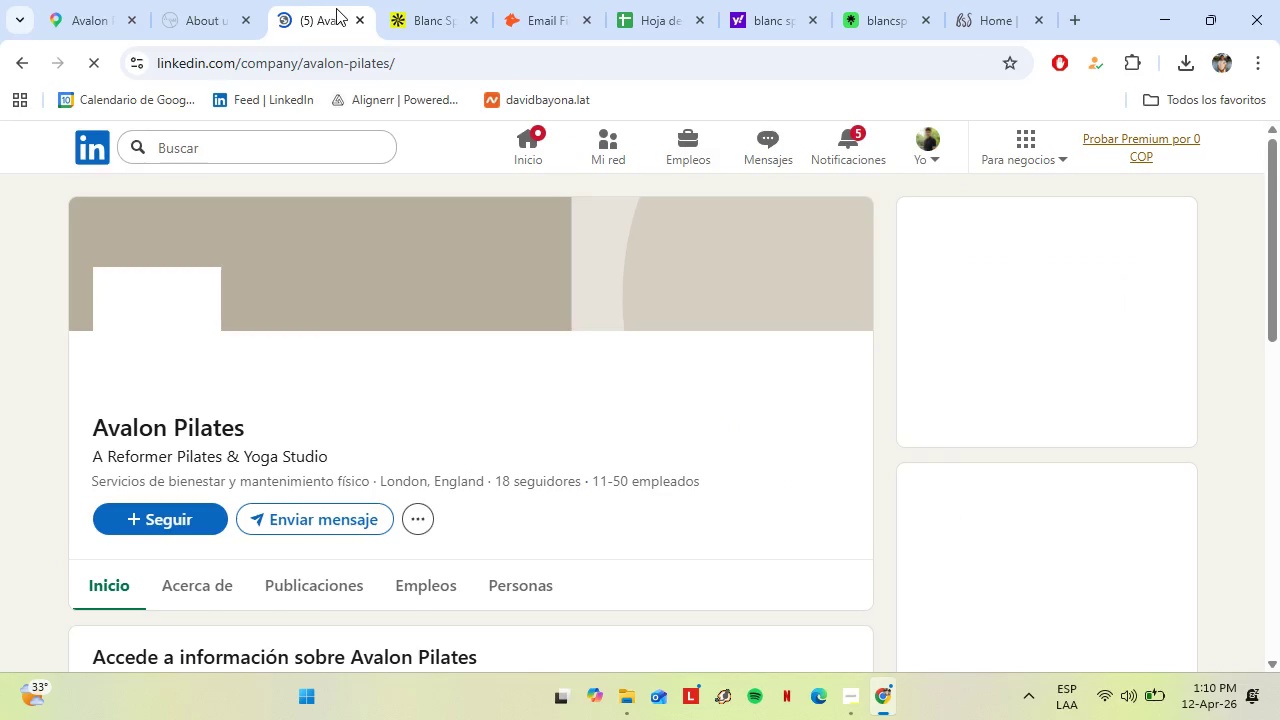 
scroll: coordinate [387, 331], scroll_direction: down, amount: 4.0
 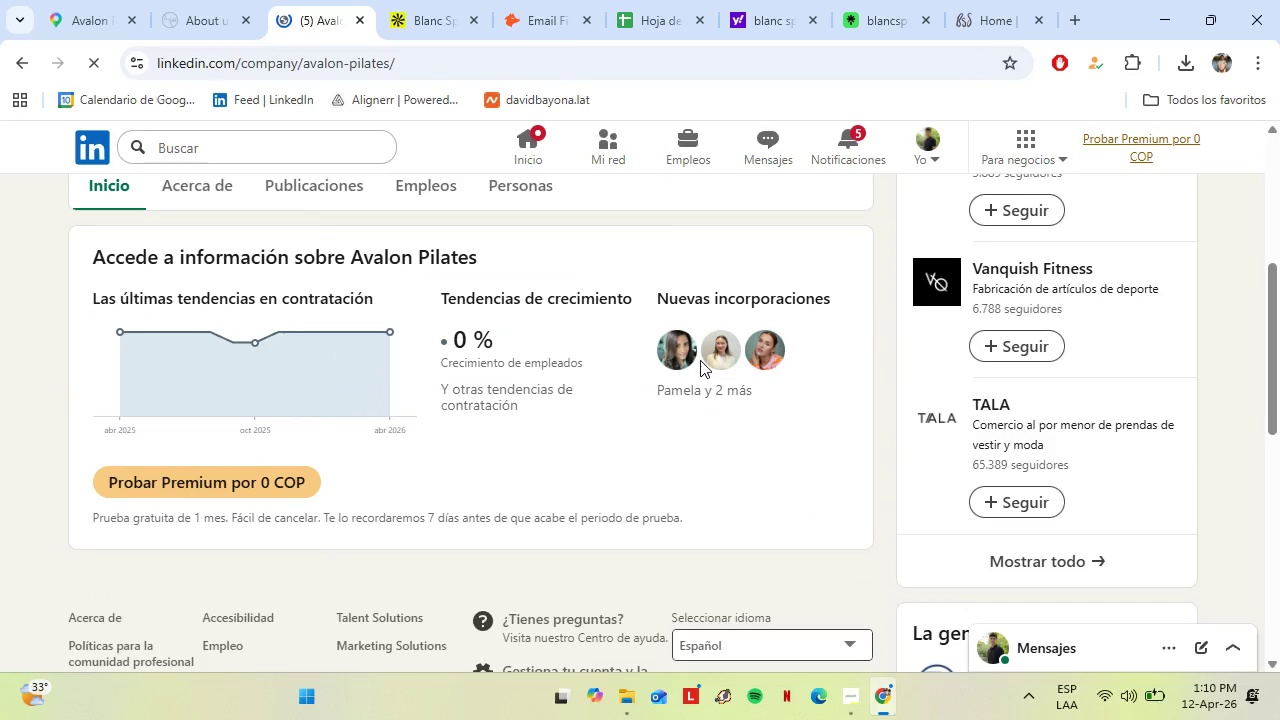 
scroll: coordinate [595, 455], scroll_direction: up, amount: 3.0
 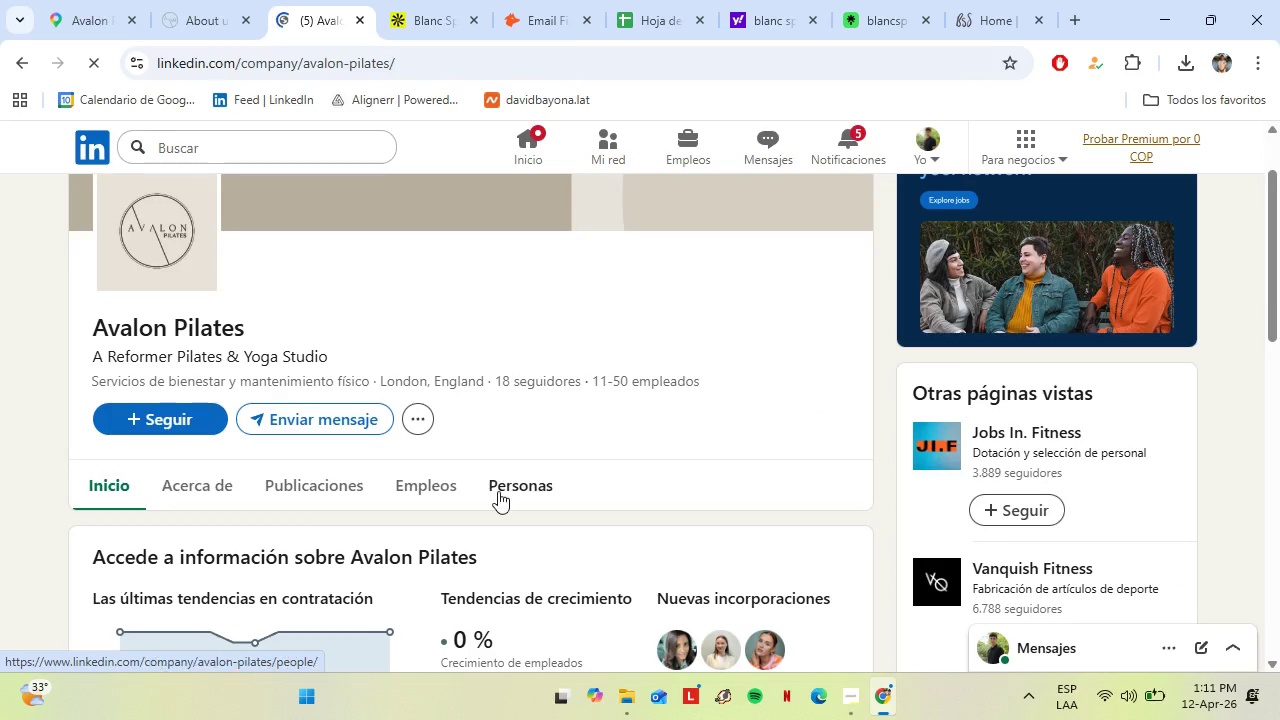 
left_click([498, 491])
 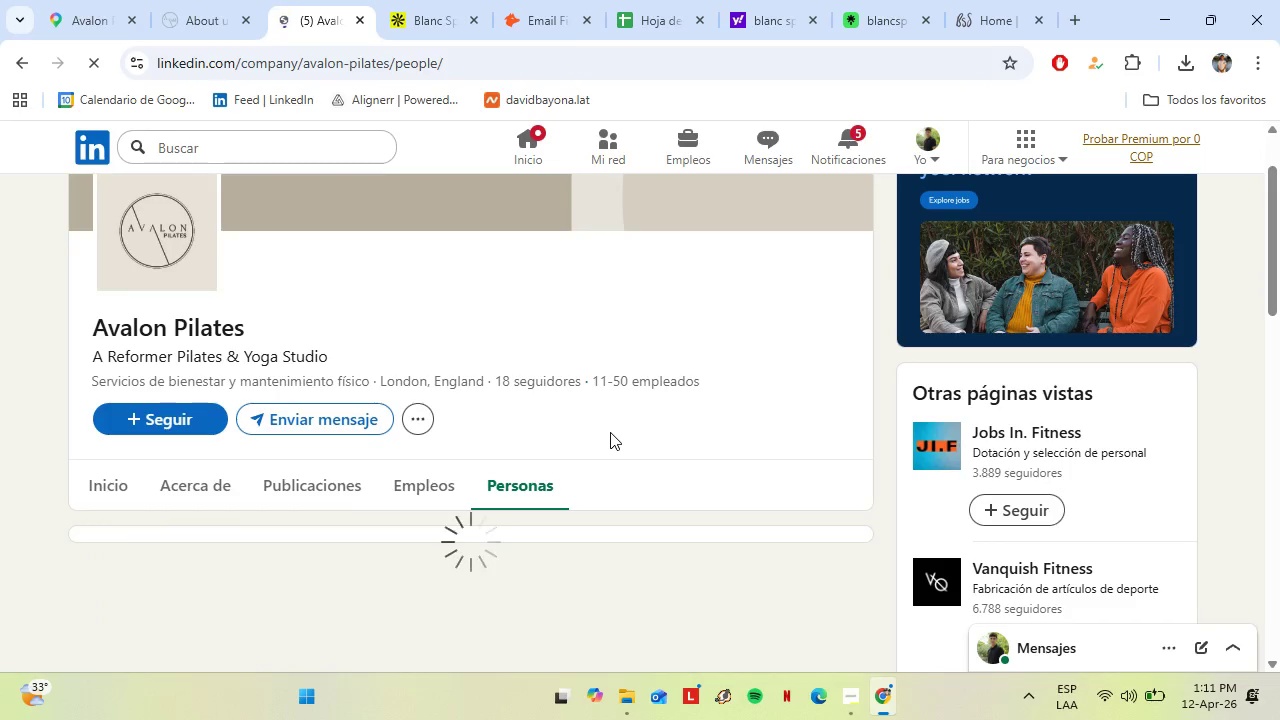 
scroll: coordinate [554, 423], scroll_direction: down, amount: 3.0
 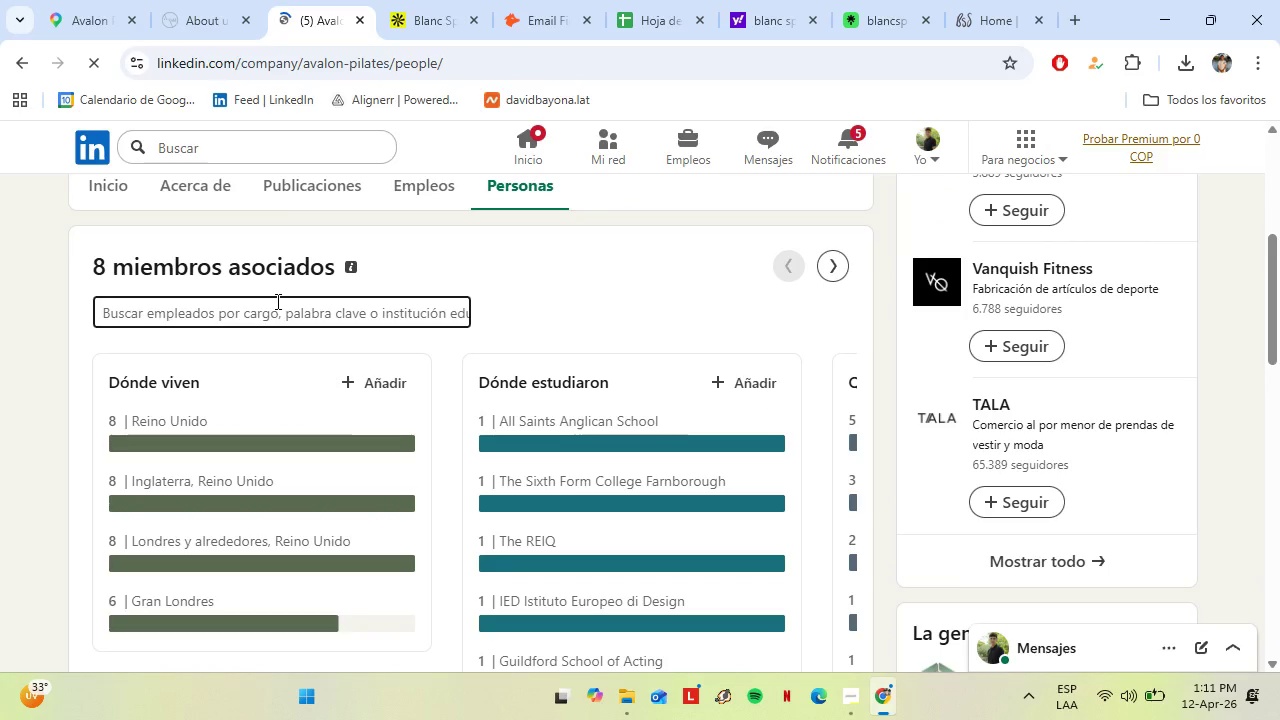 
left_click([275, 309])
 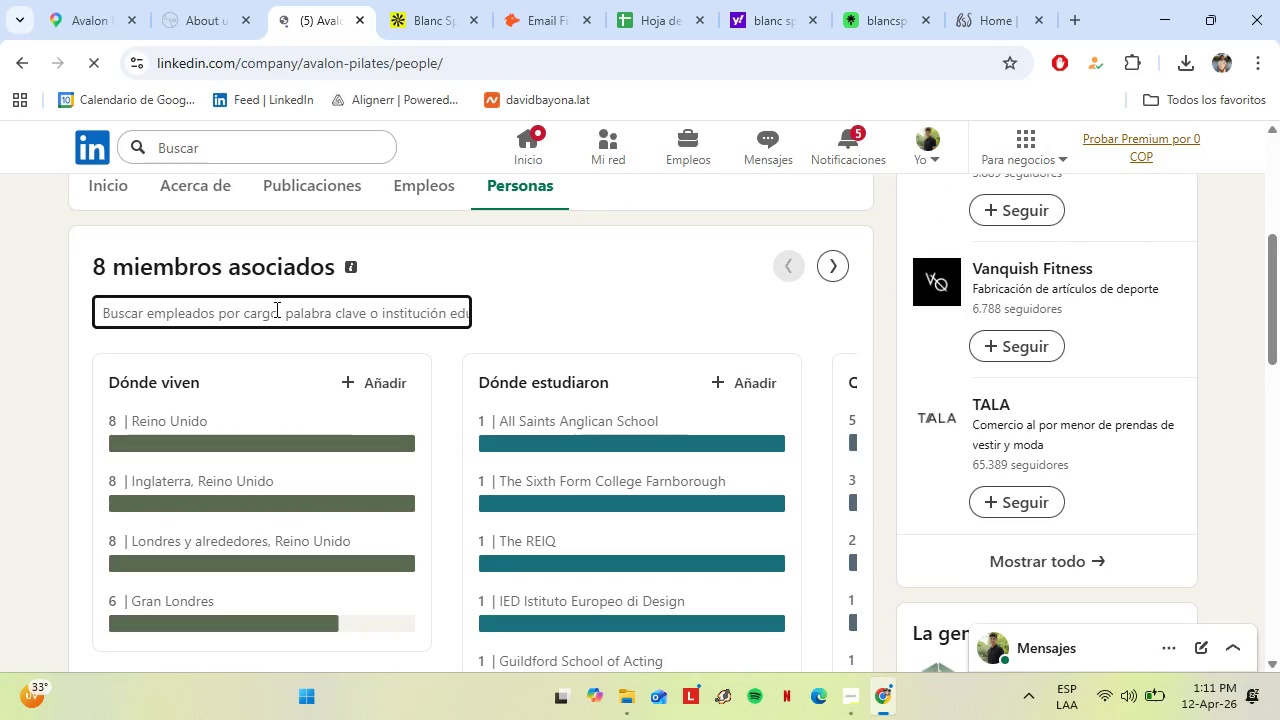 
type(Anna)
 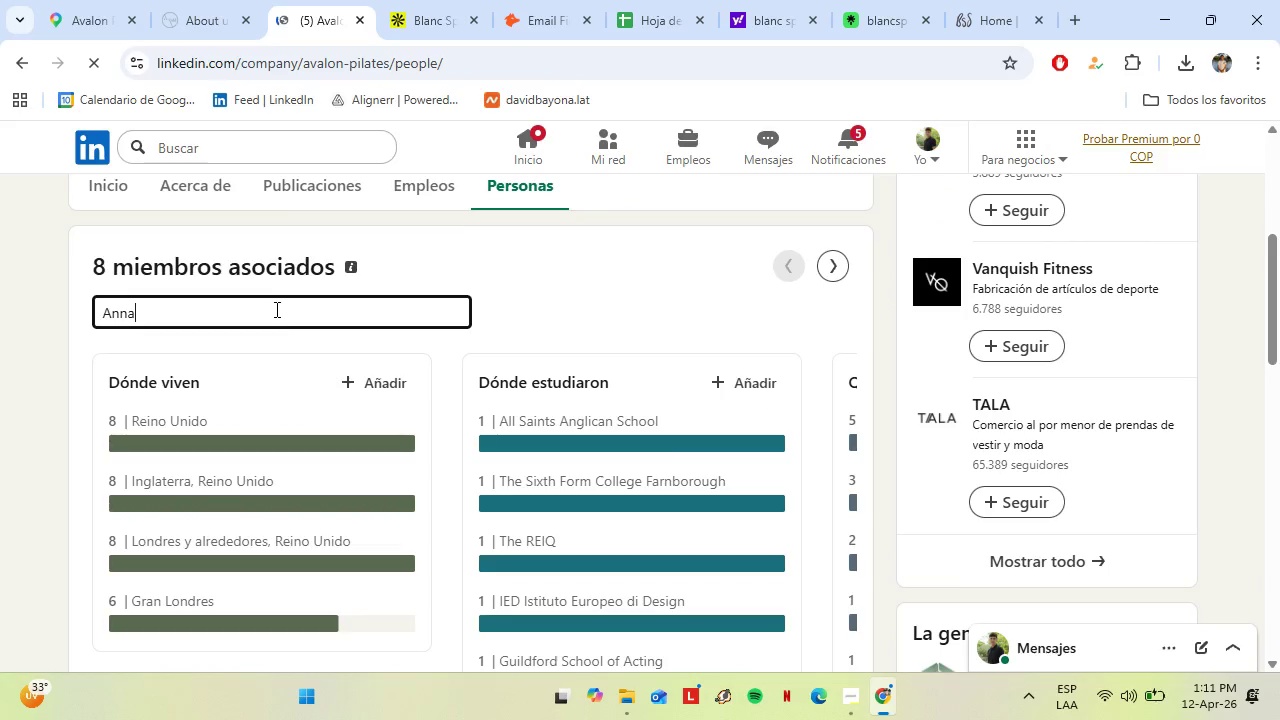 
key(Enter)
 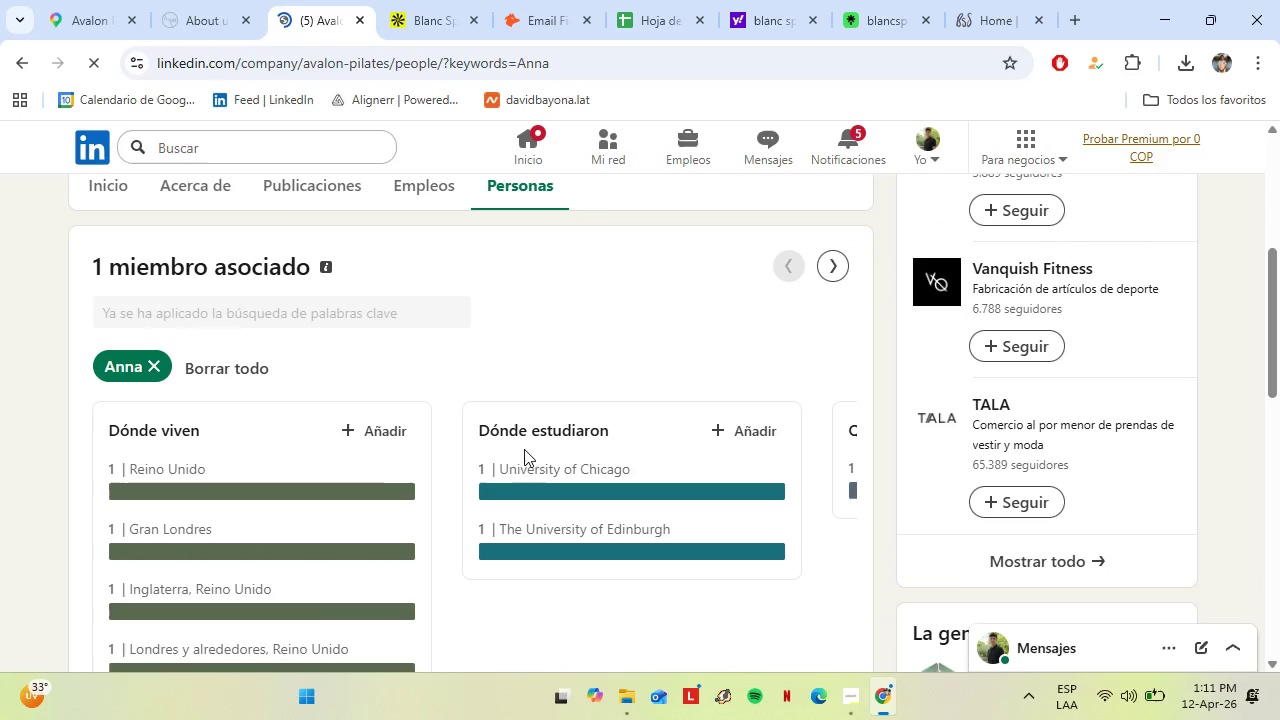 
scroll: coordinate [516, 469], scroll_direction: down, amount: 5.0
 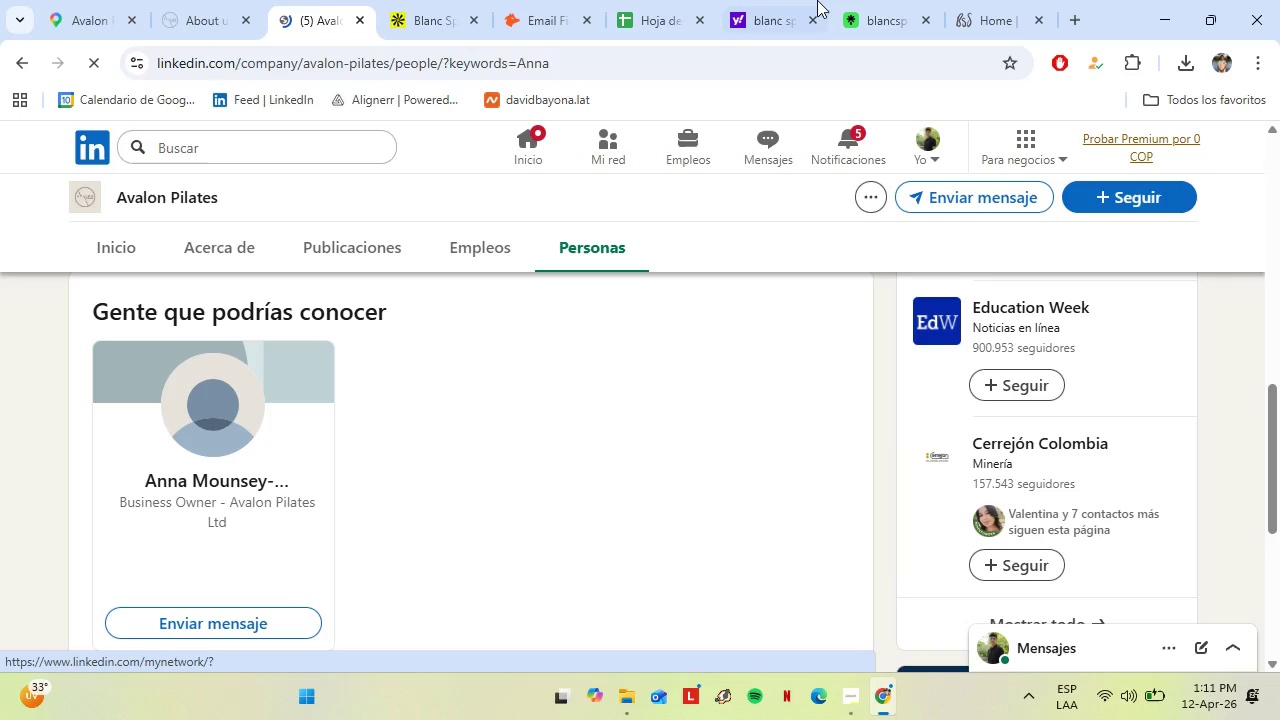 
left_click([564, 0])
 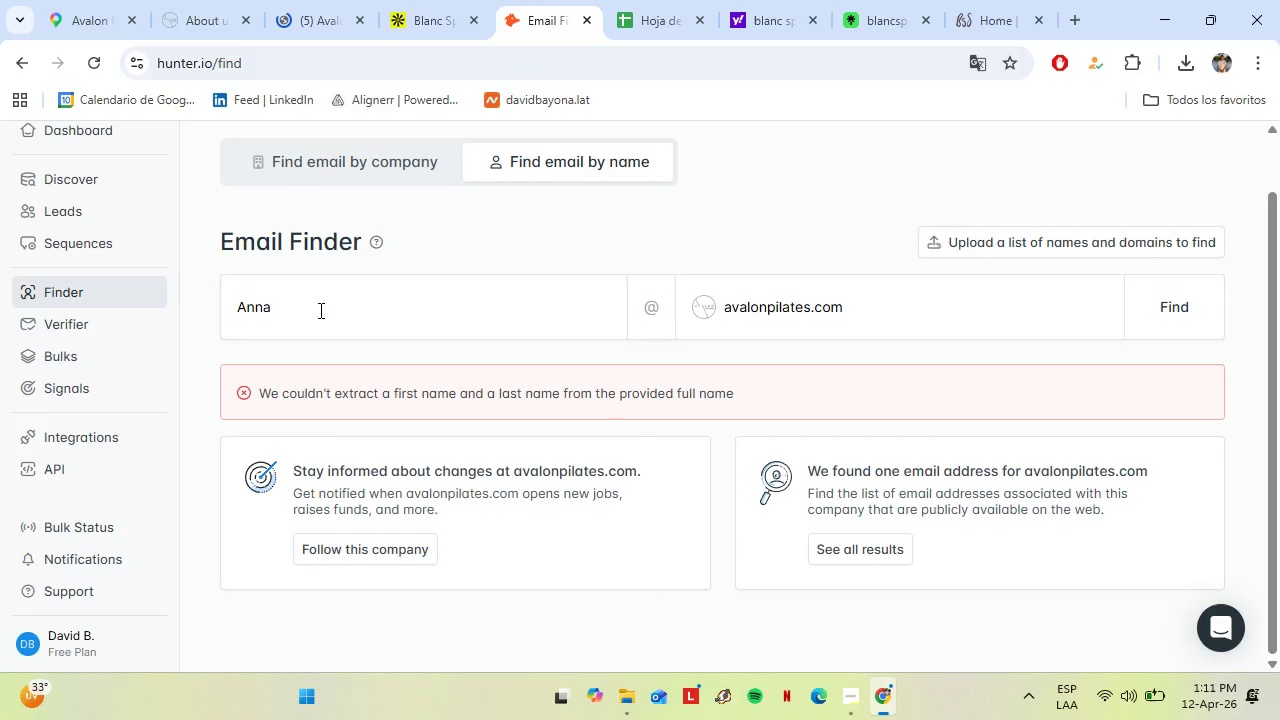 
left_click([319, 309])
 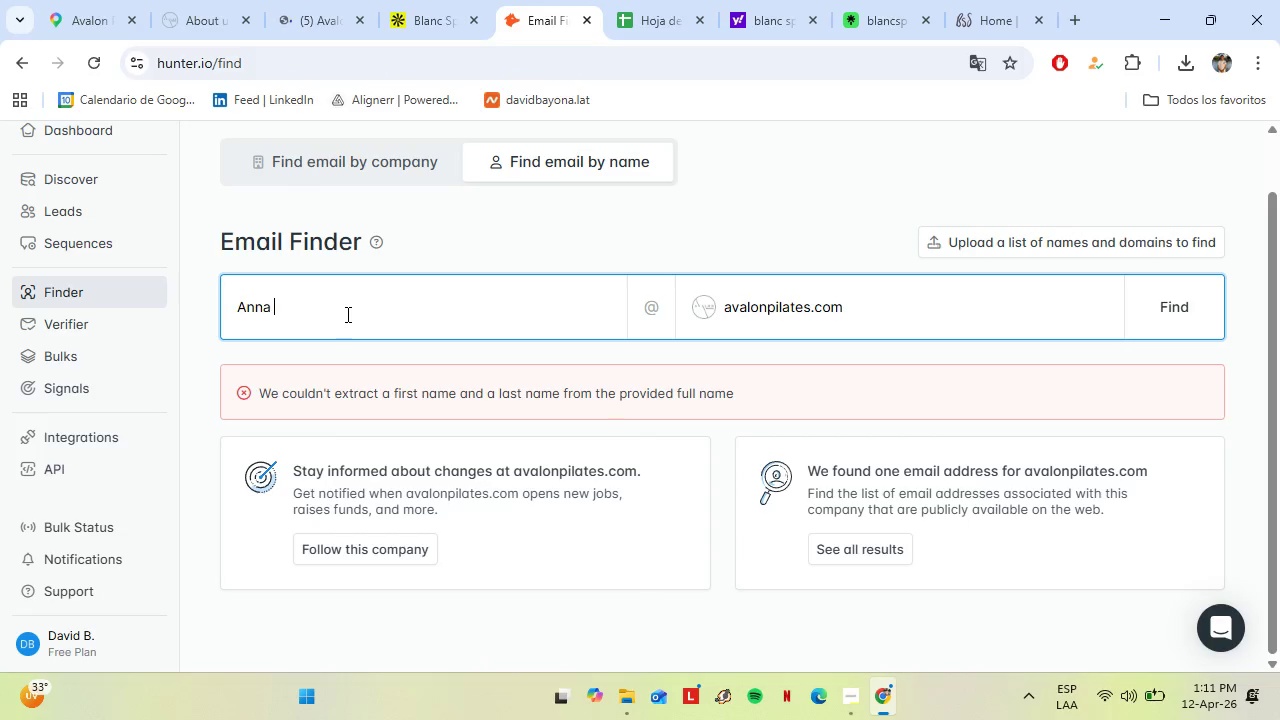 
type( Mounsey)
 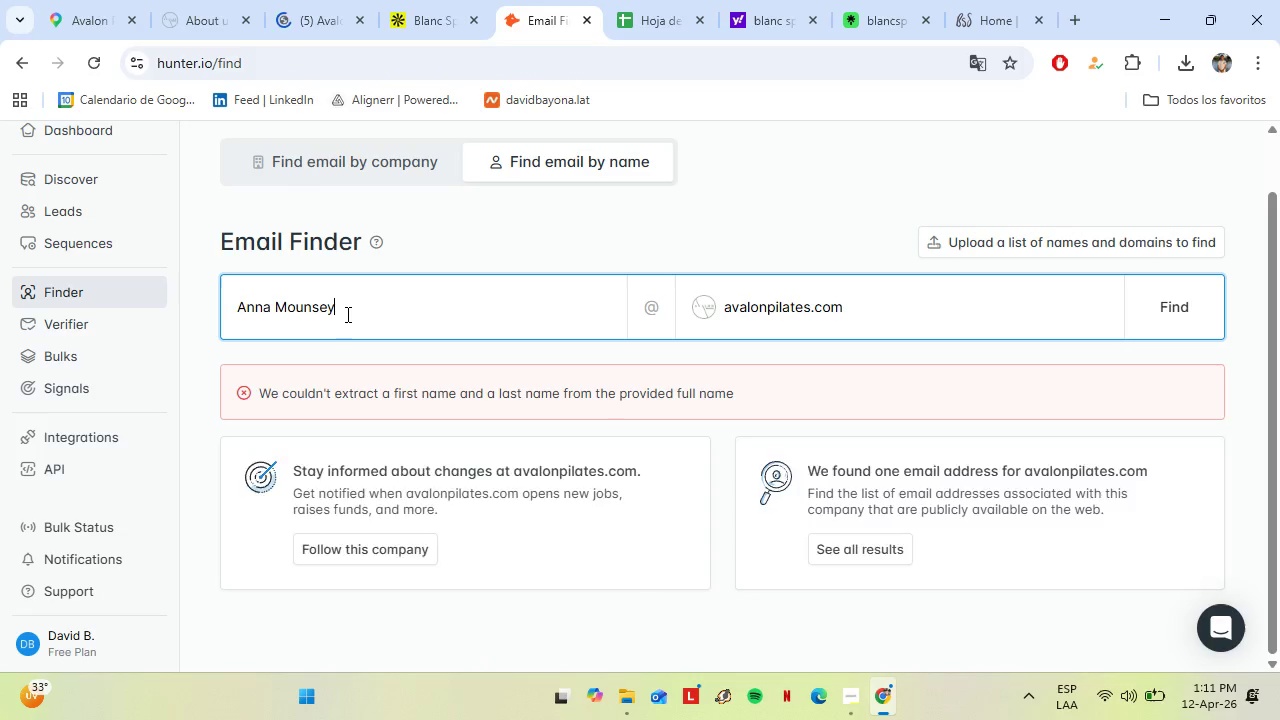 
key(Enter)
 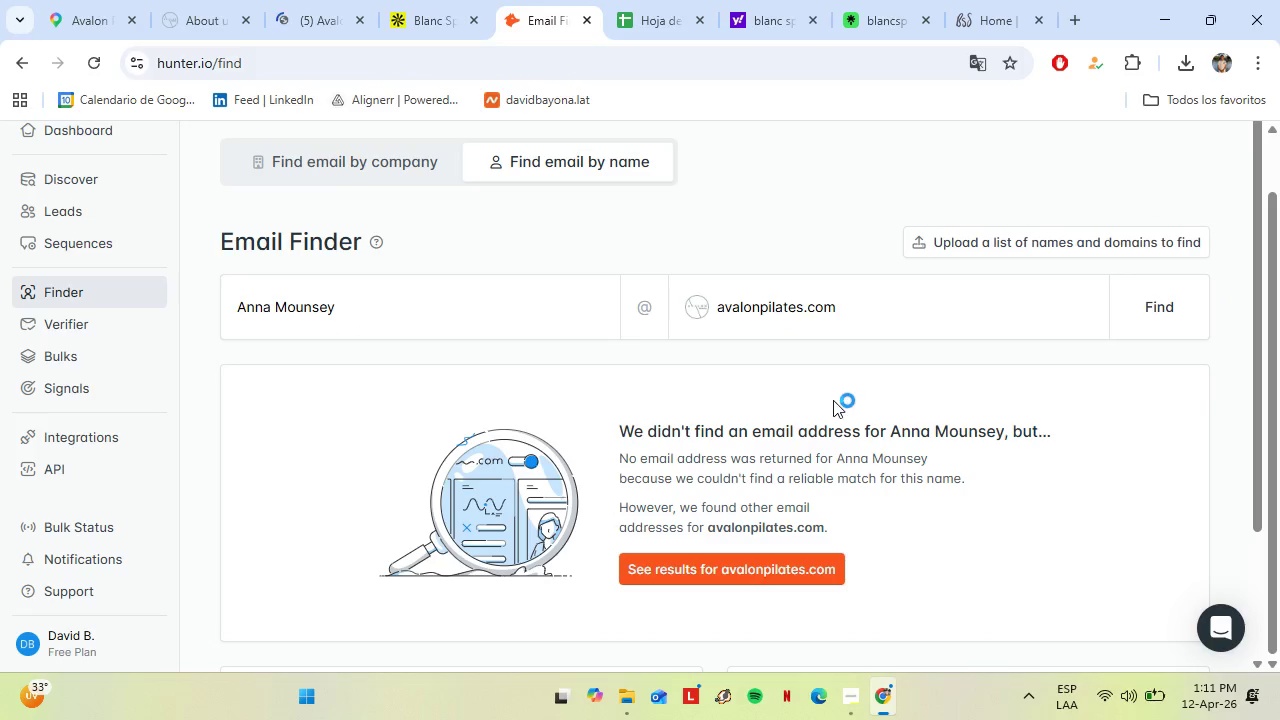 
scroll: coordinate [834, 400], scroll_direction: down, amount: 1.0
 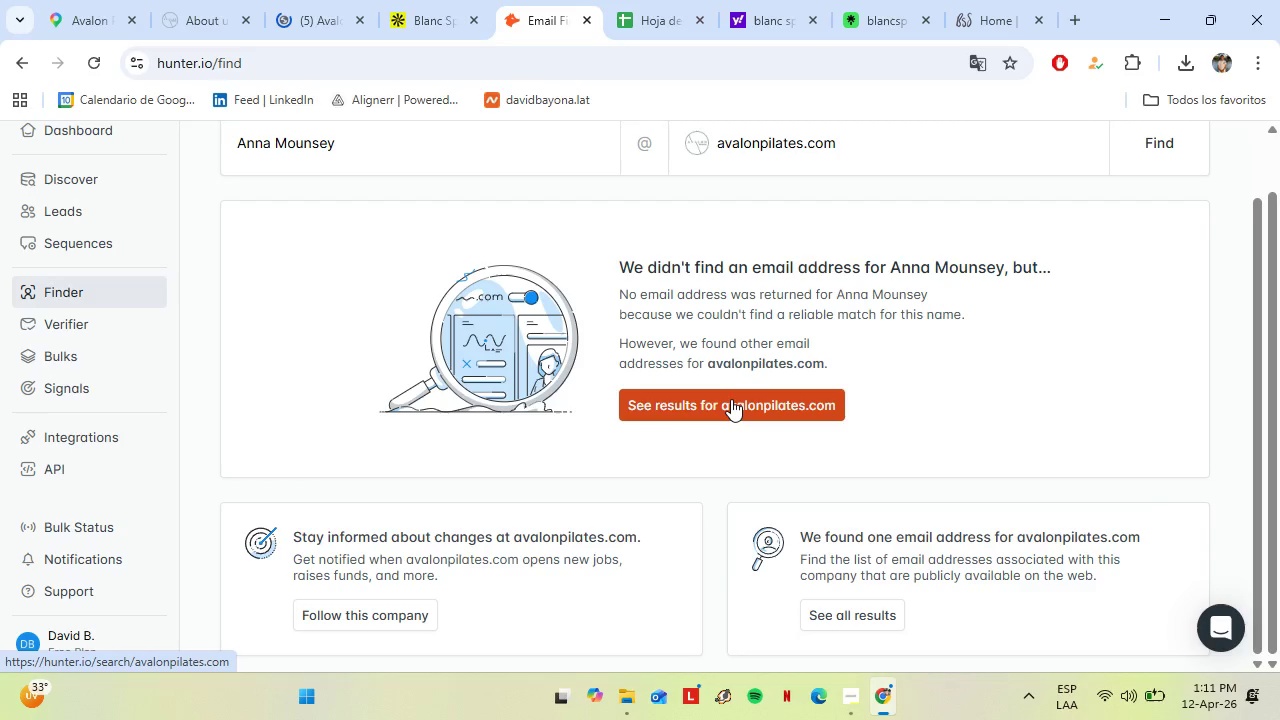 
left_click([716, 405])
 